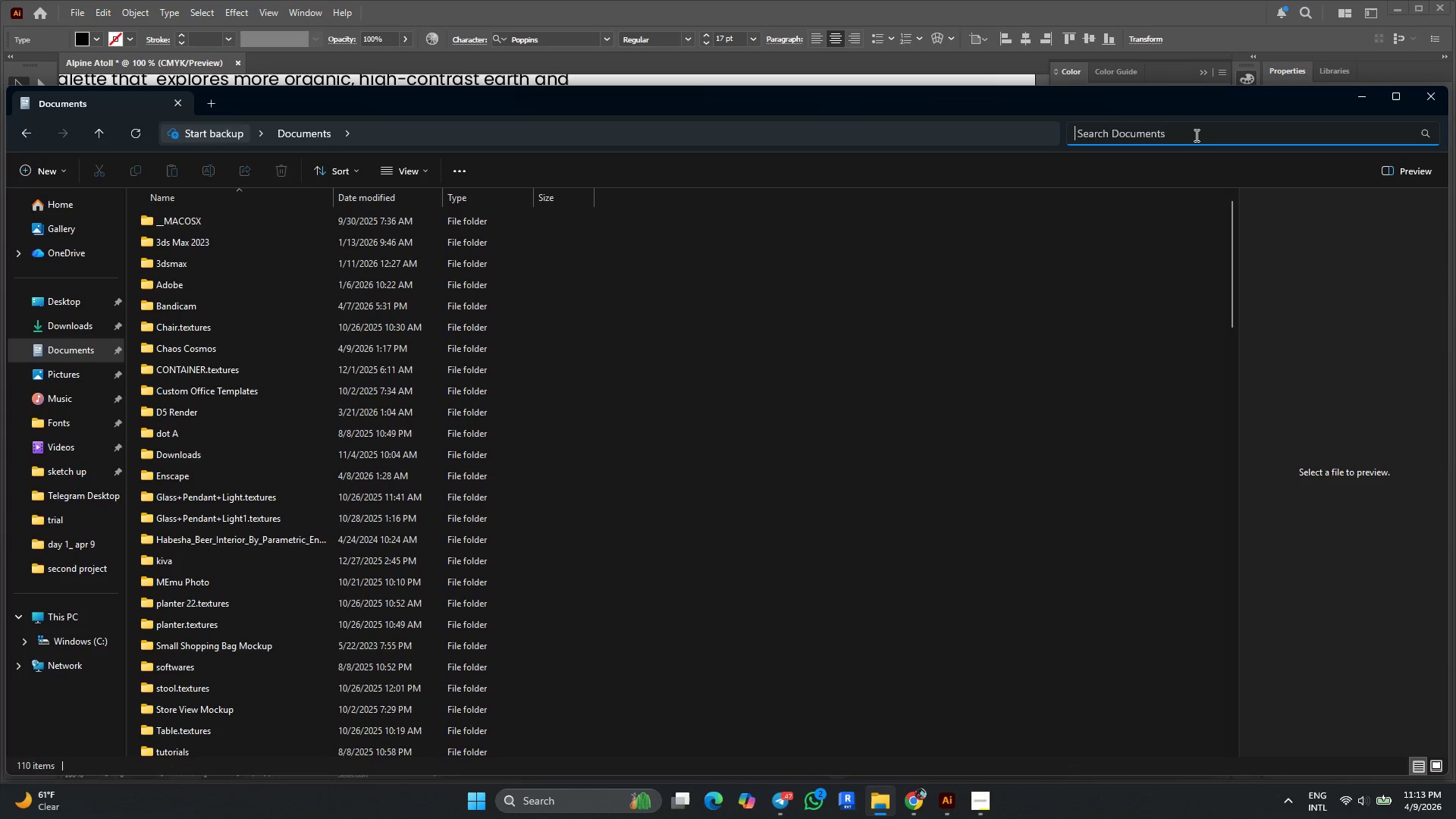 
type(fonts)
 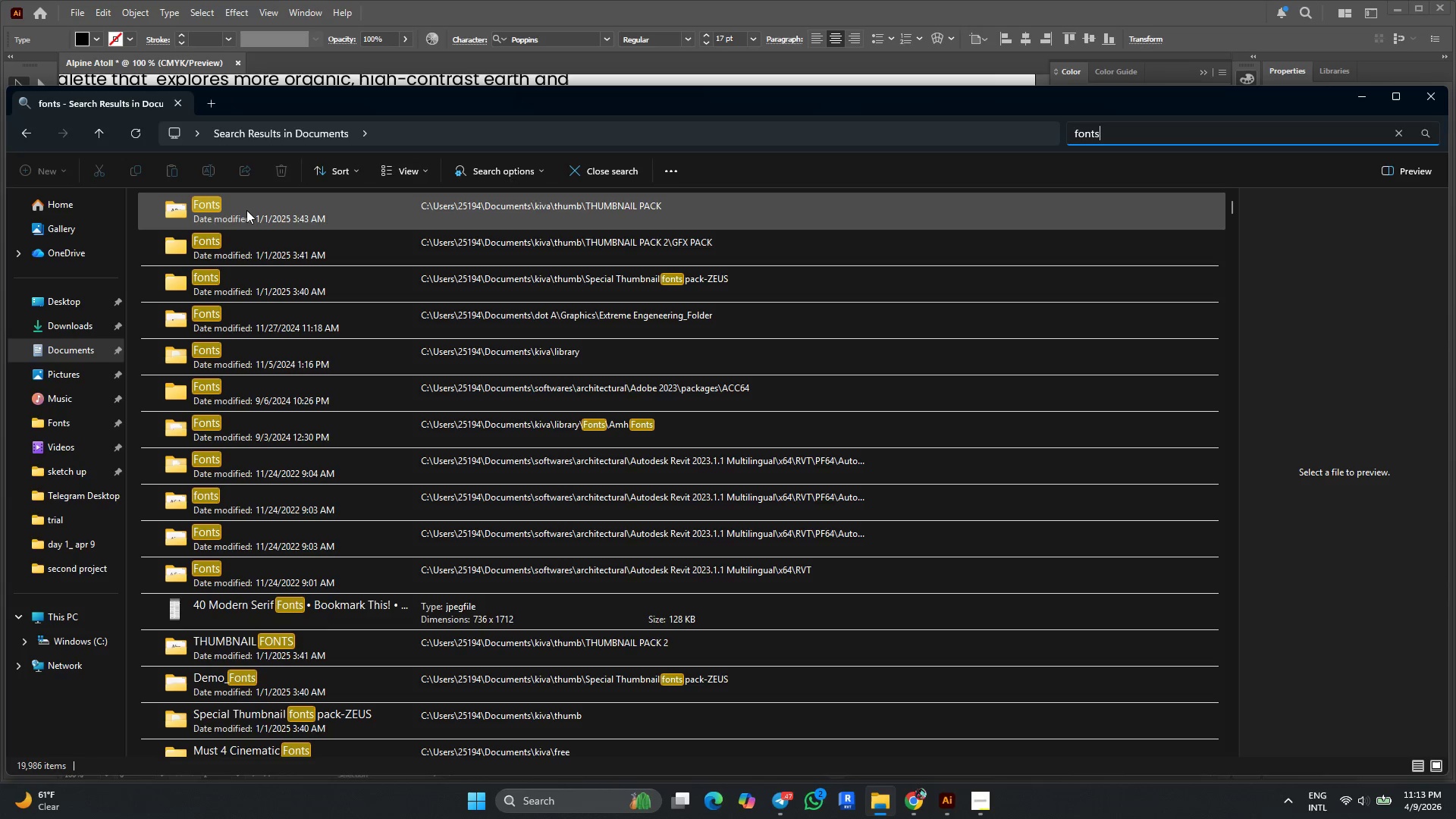 
double_click([246, 210])
 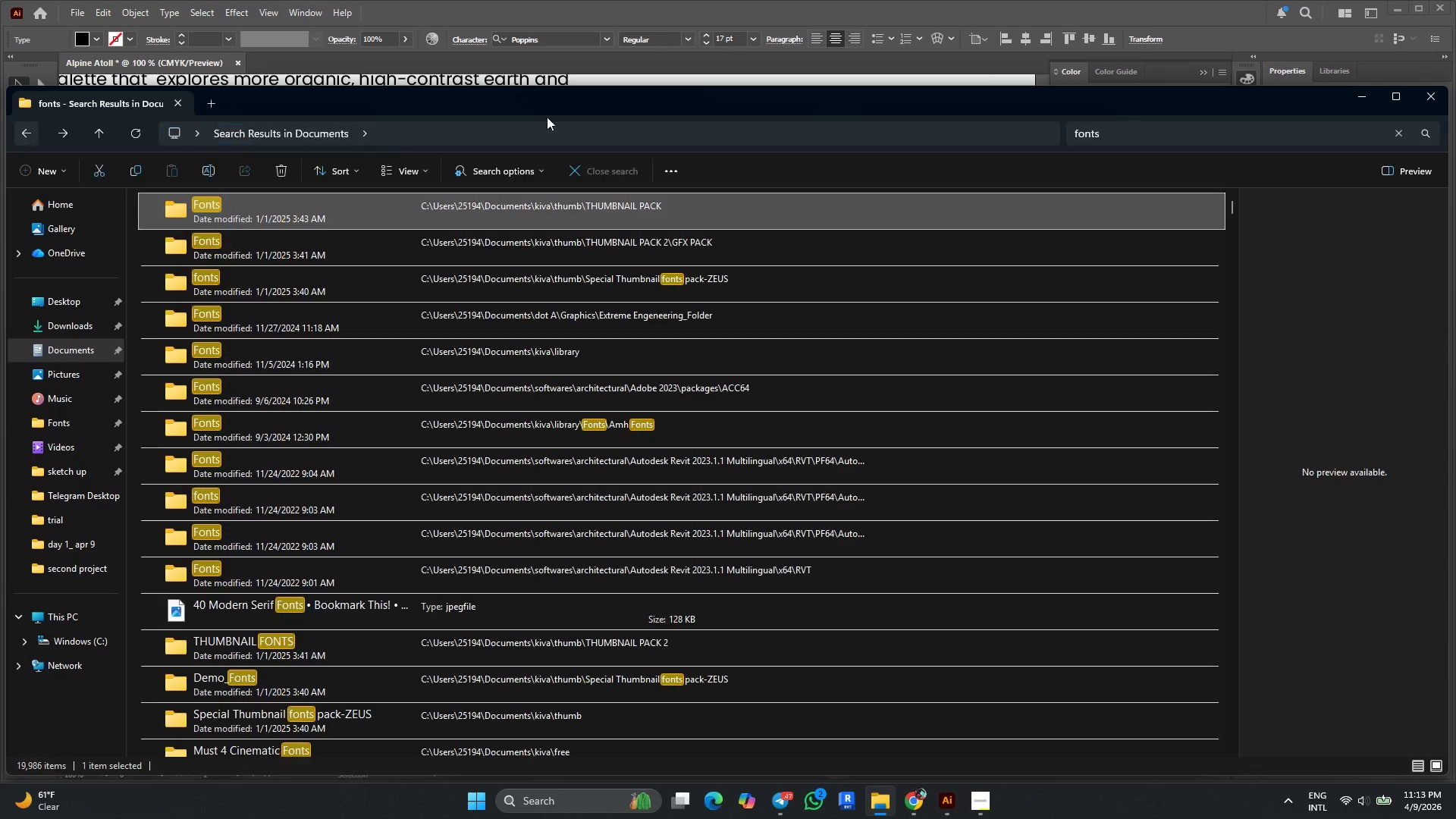 
left_click_drag(start_coordinate=[1134, 133], to_coordinate=[1037, 140])
 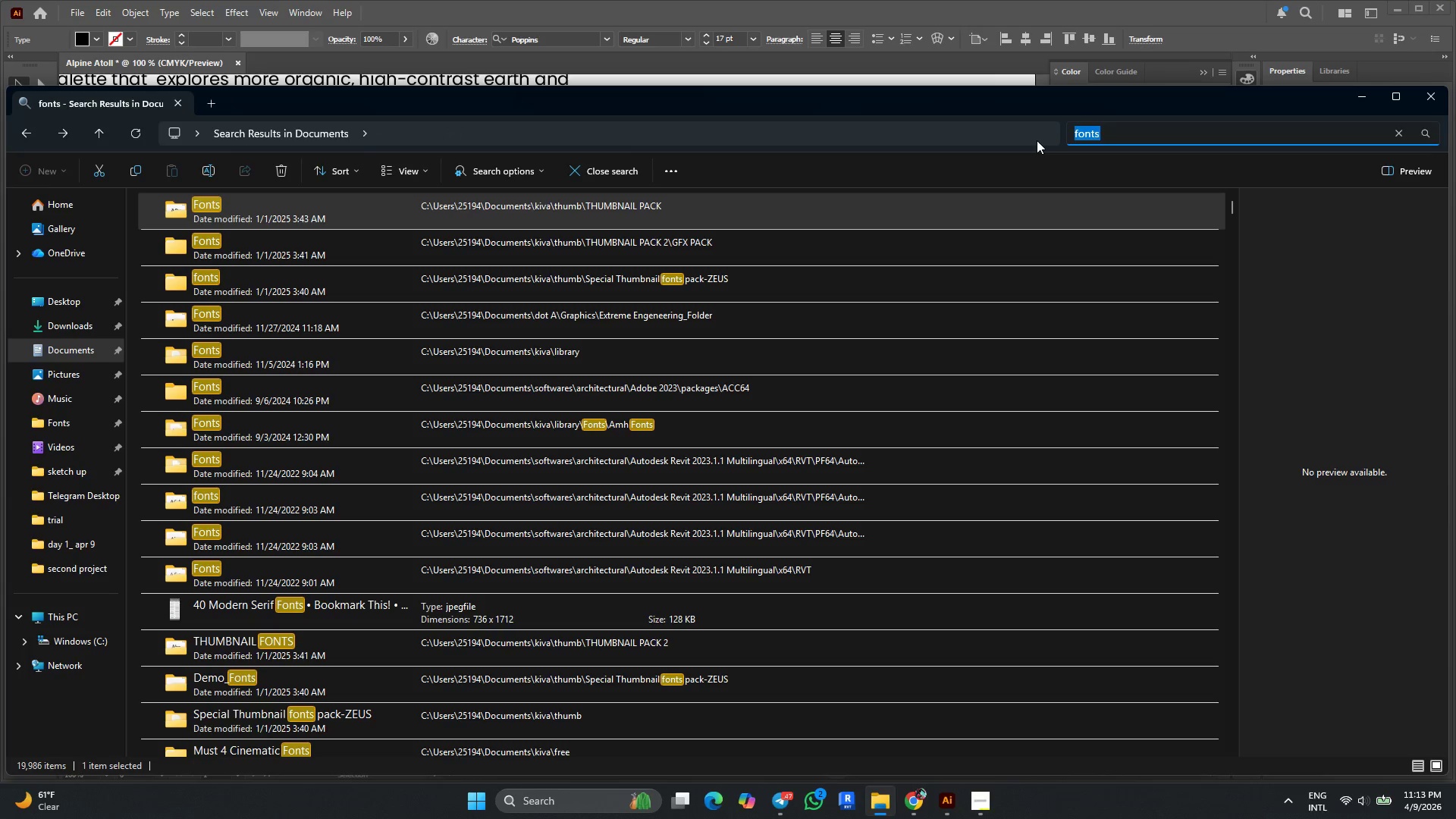 
key(Control+V)
 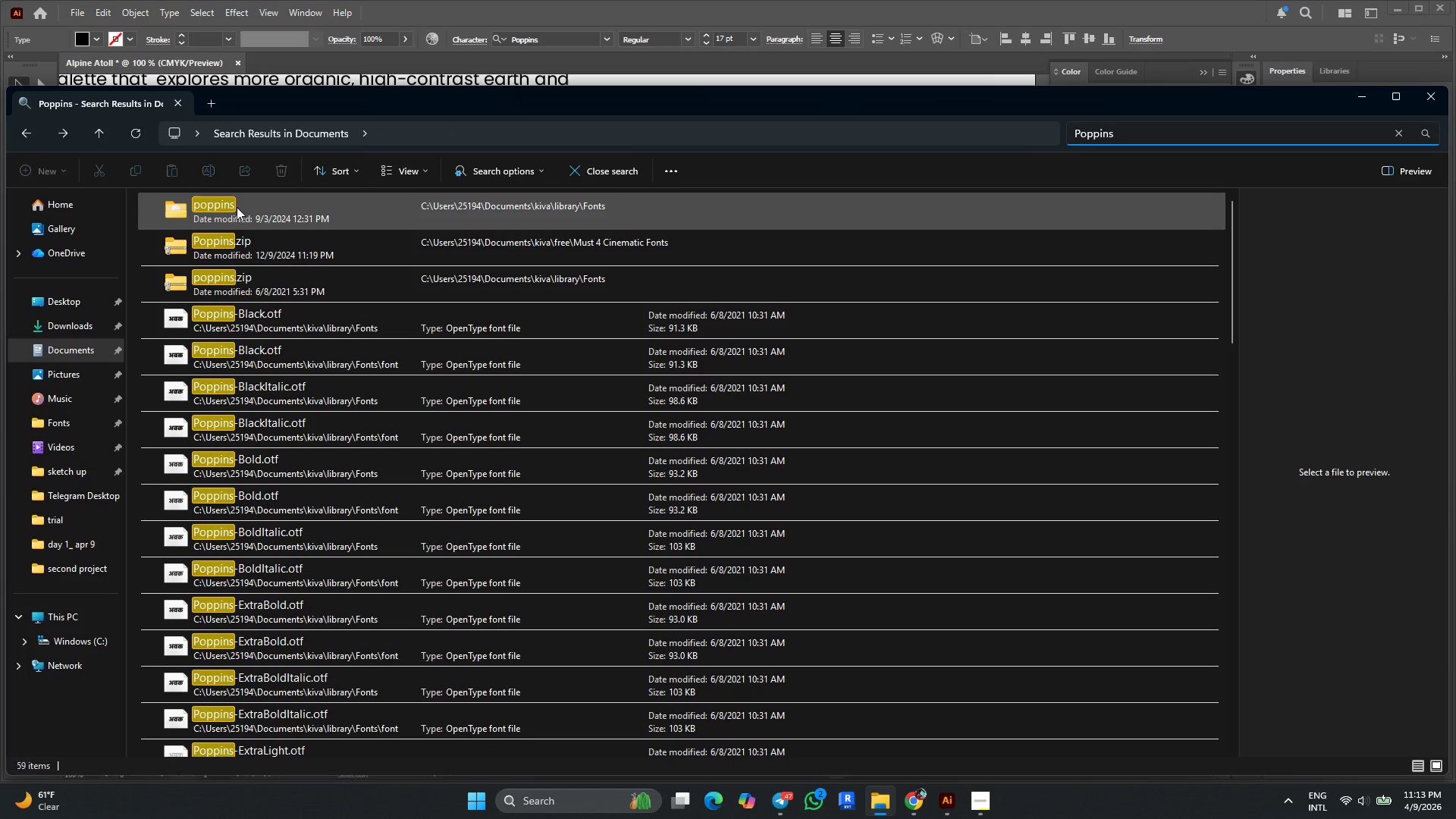 
left_click([236, 207])
 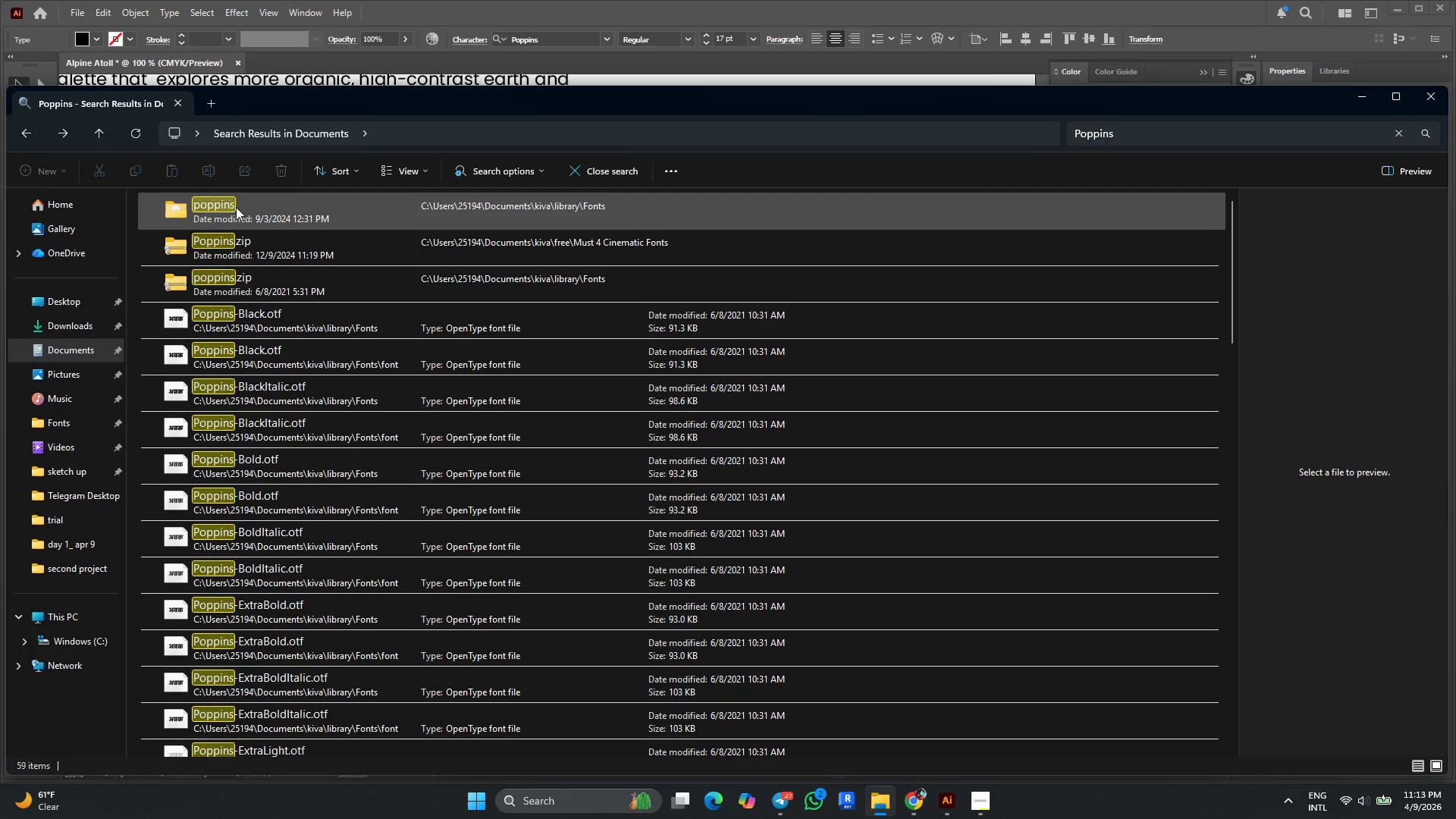 
left_click_drag(start_coordinate=[236, 207], to_coordinate=[14, 135])
 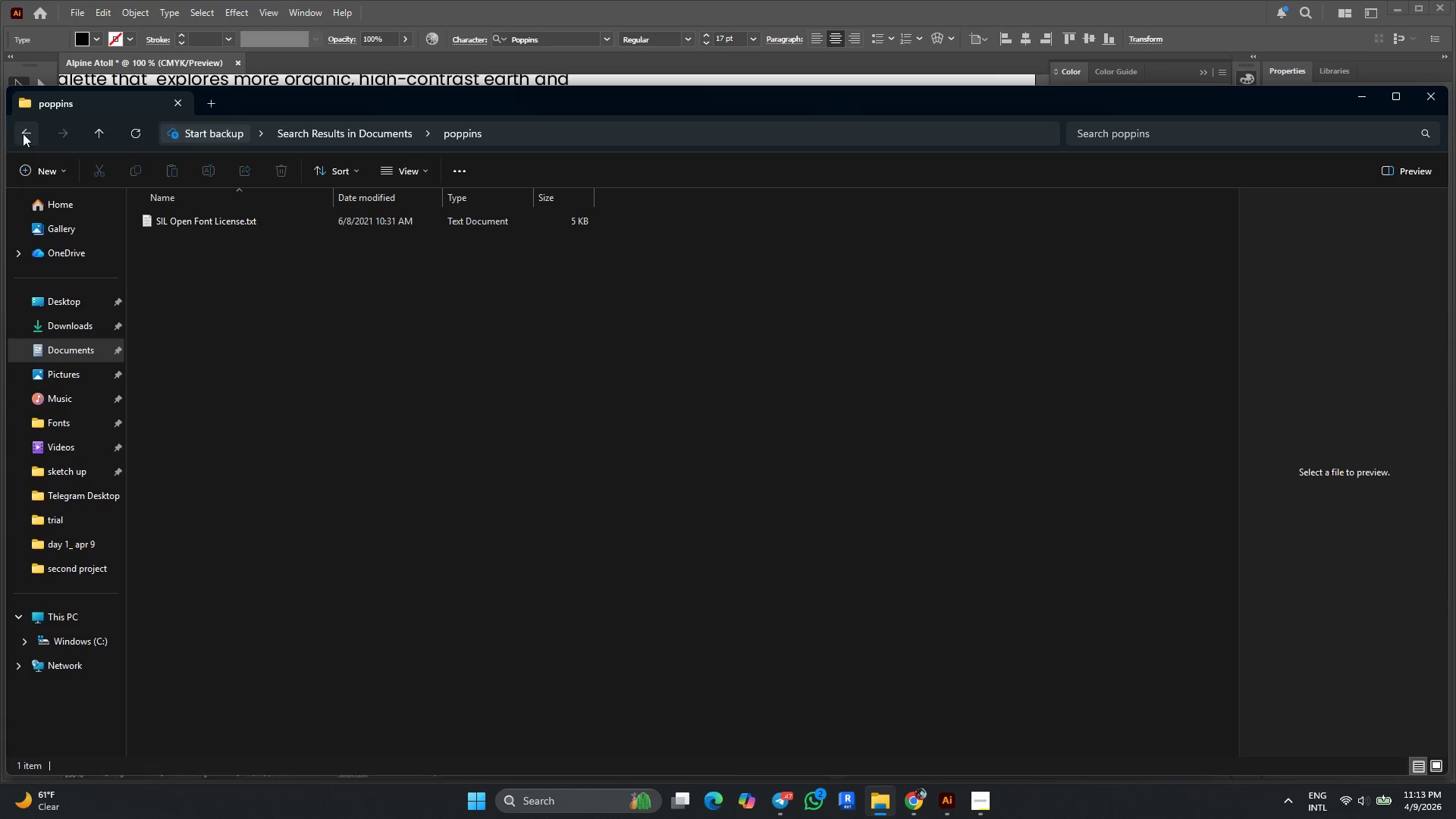 
left_click([26, 130])
 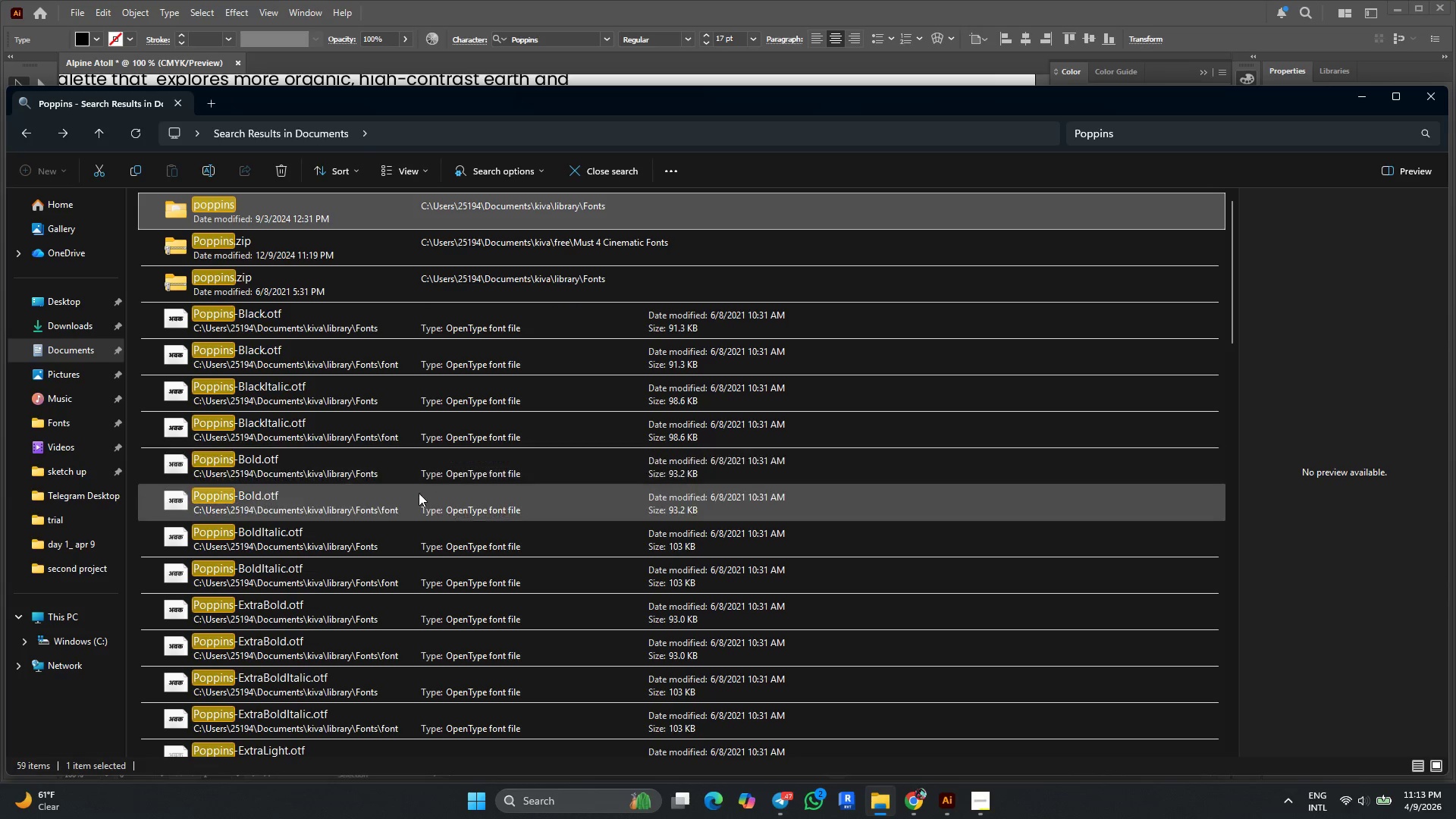 
scroll: coordinate [388, 477], scroll_direction: none, amount: 0.0
 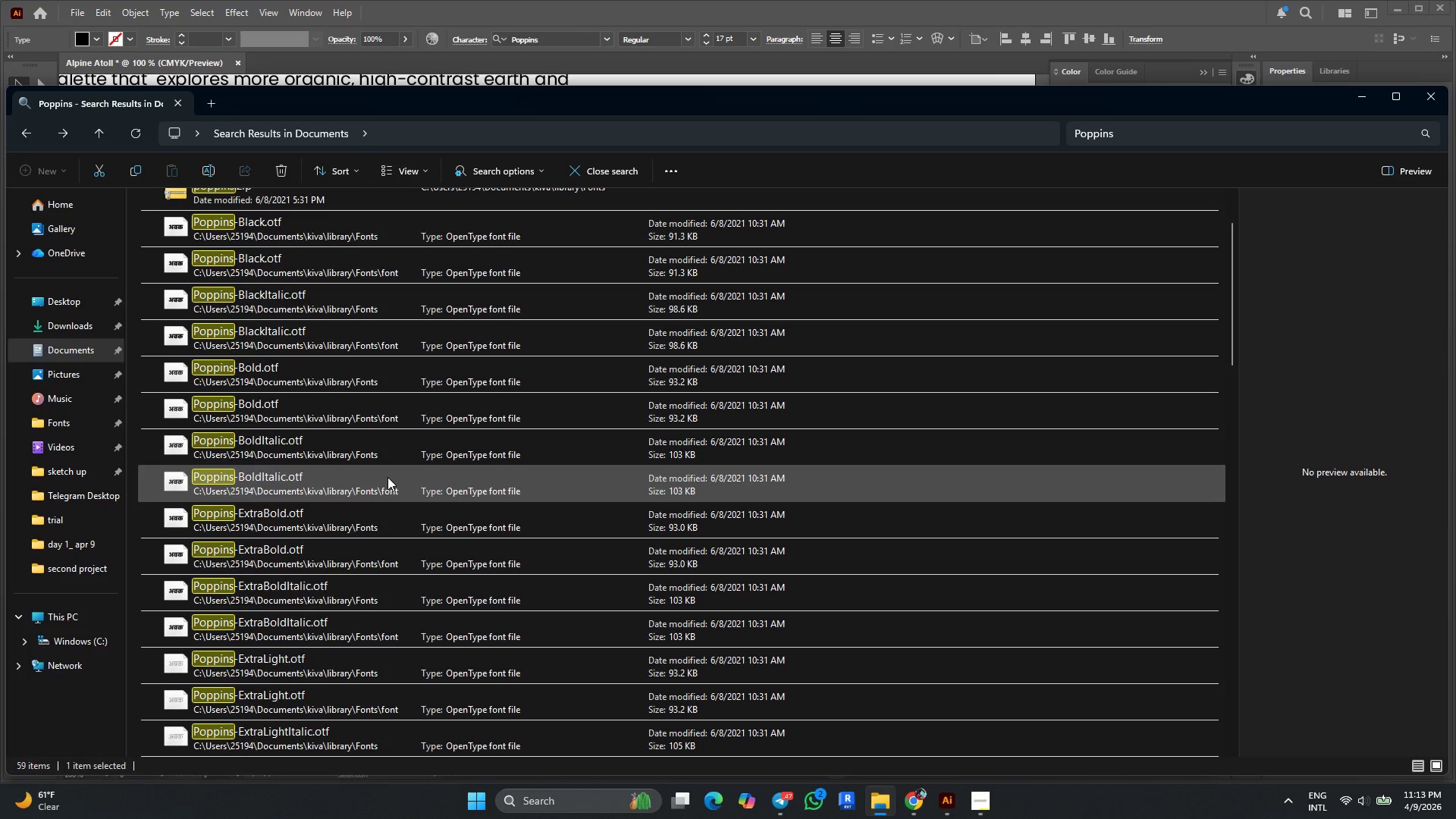 
scroll: coordinate [388, 477], scroll_direction: down, amount: 3.0
 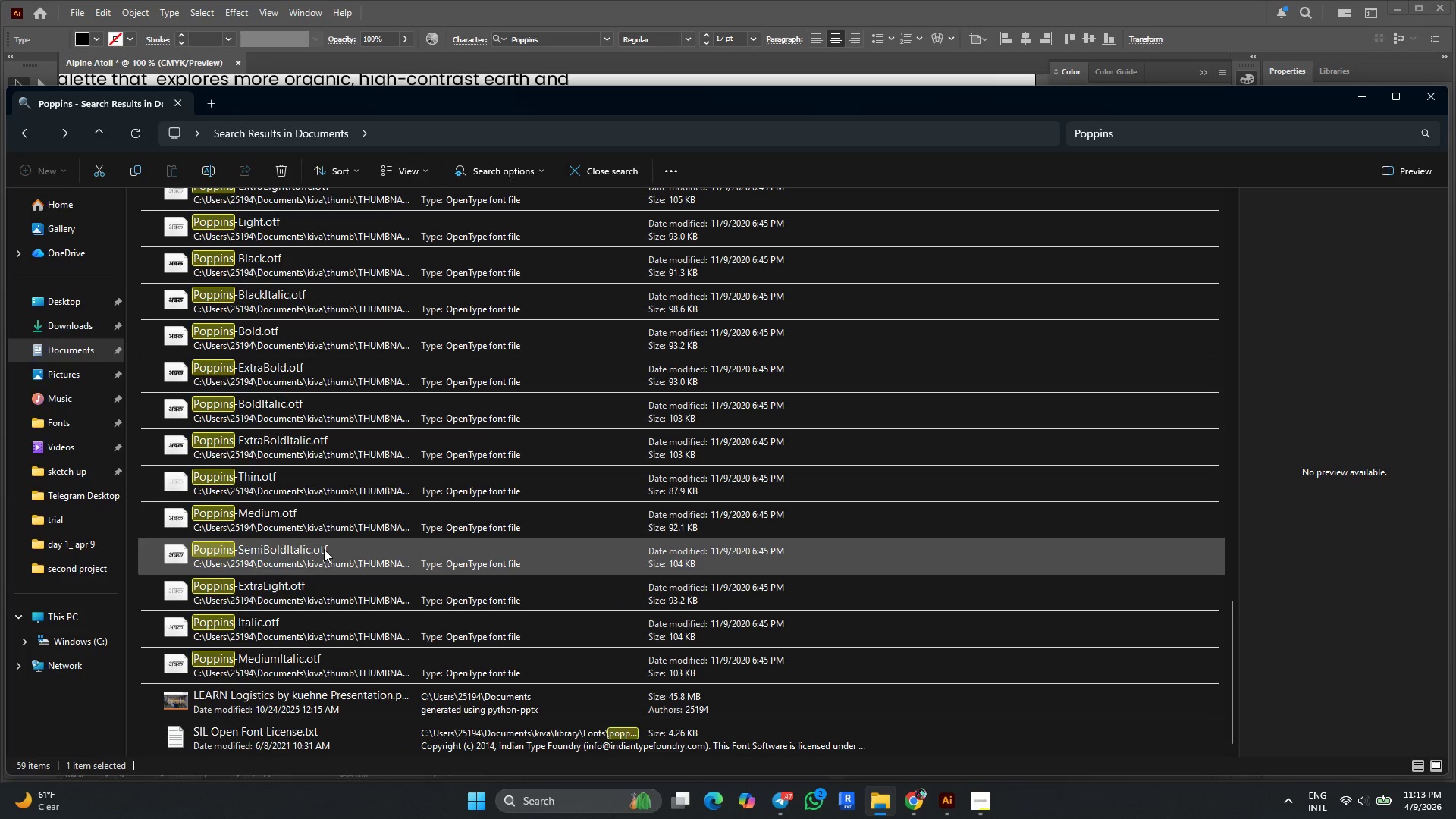 
scroll: coordinate [333, 538], scroll_direction: up, amount: 11.0
 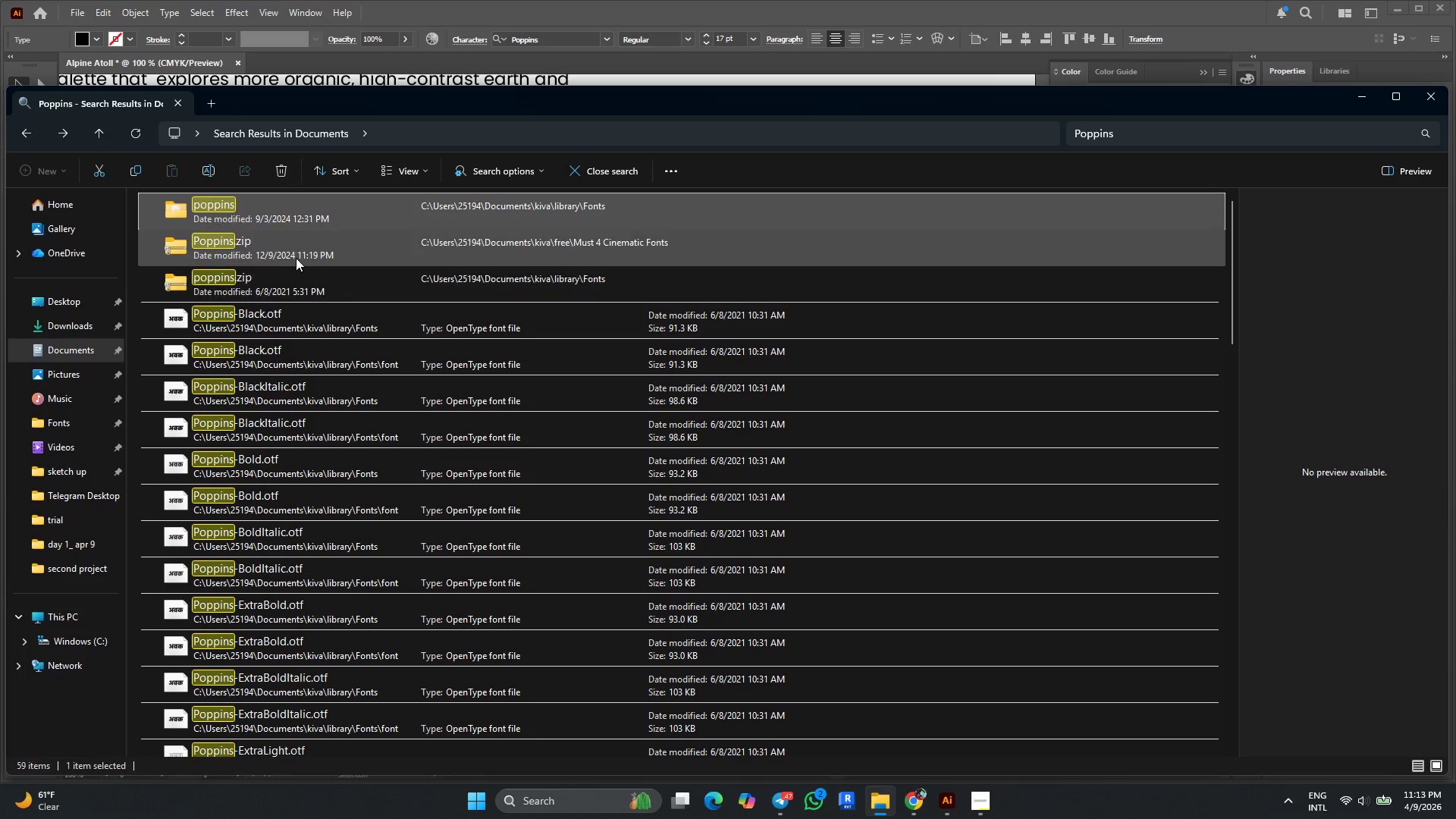 
left_click([295, 257])
 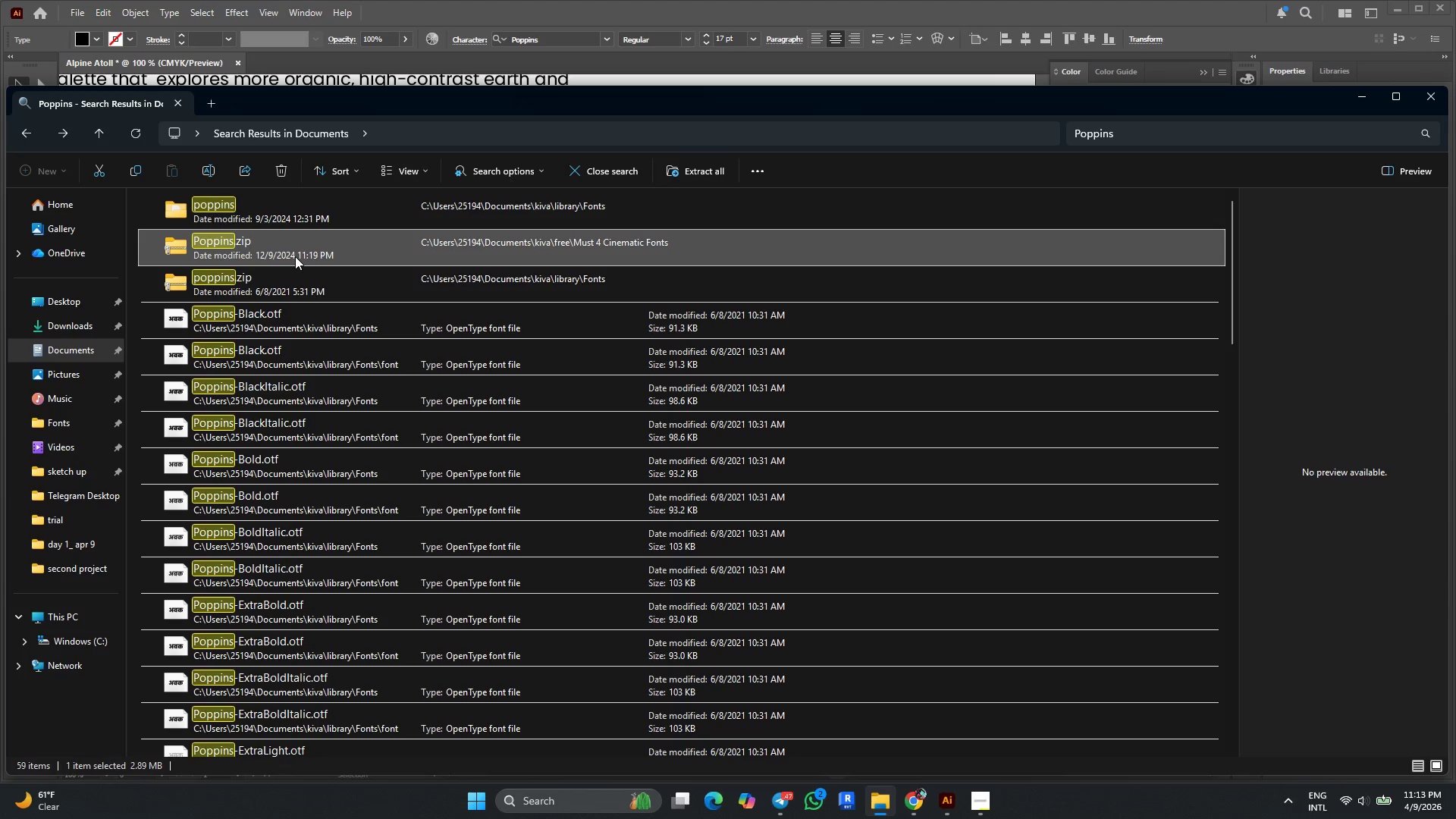 
left_click([295, 256])
 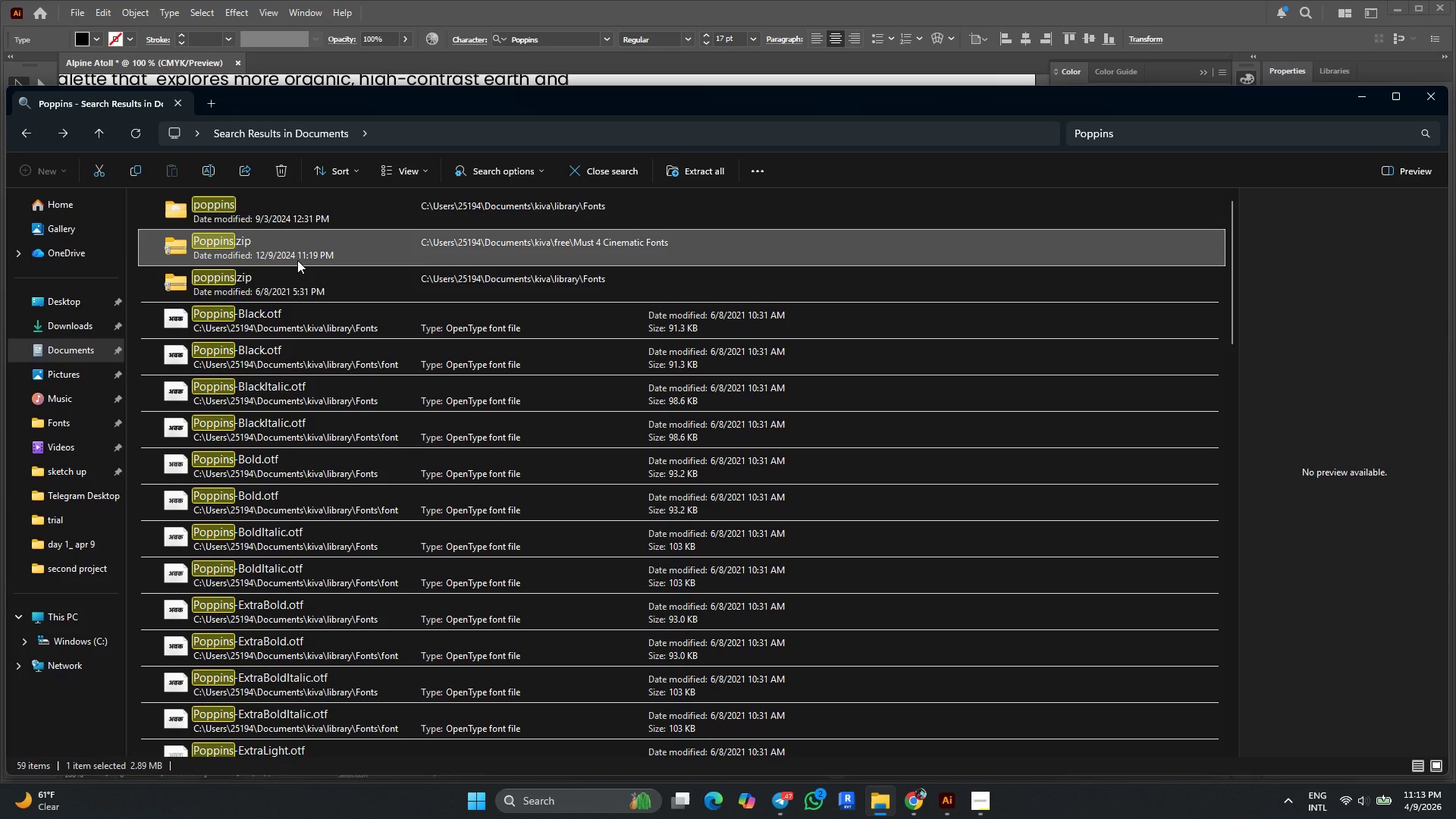 
double_click([287, 290])
 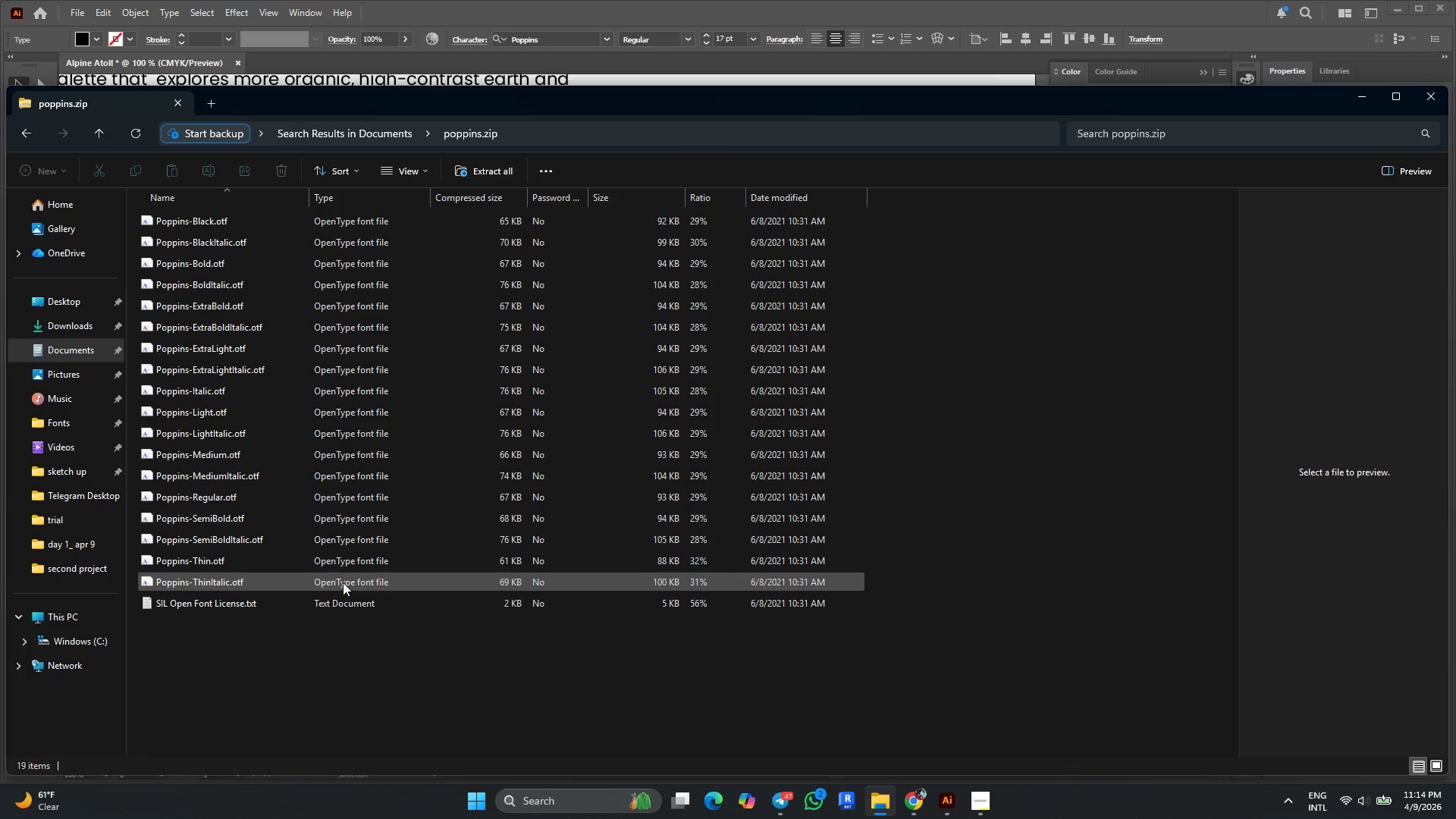 
wait(5.19)
 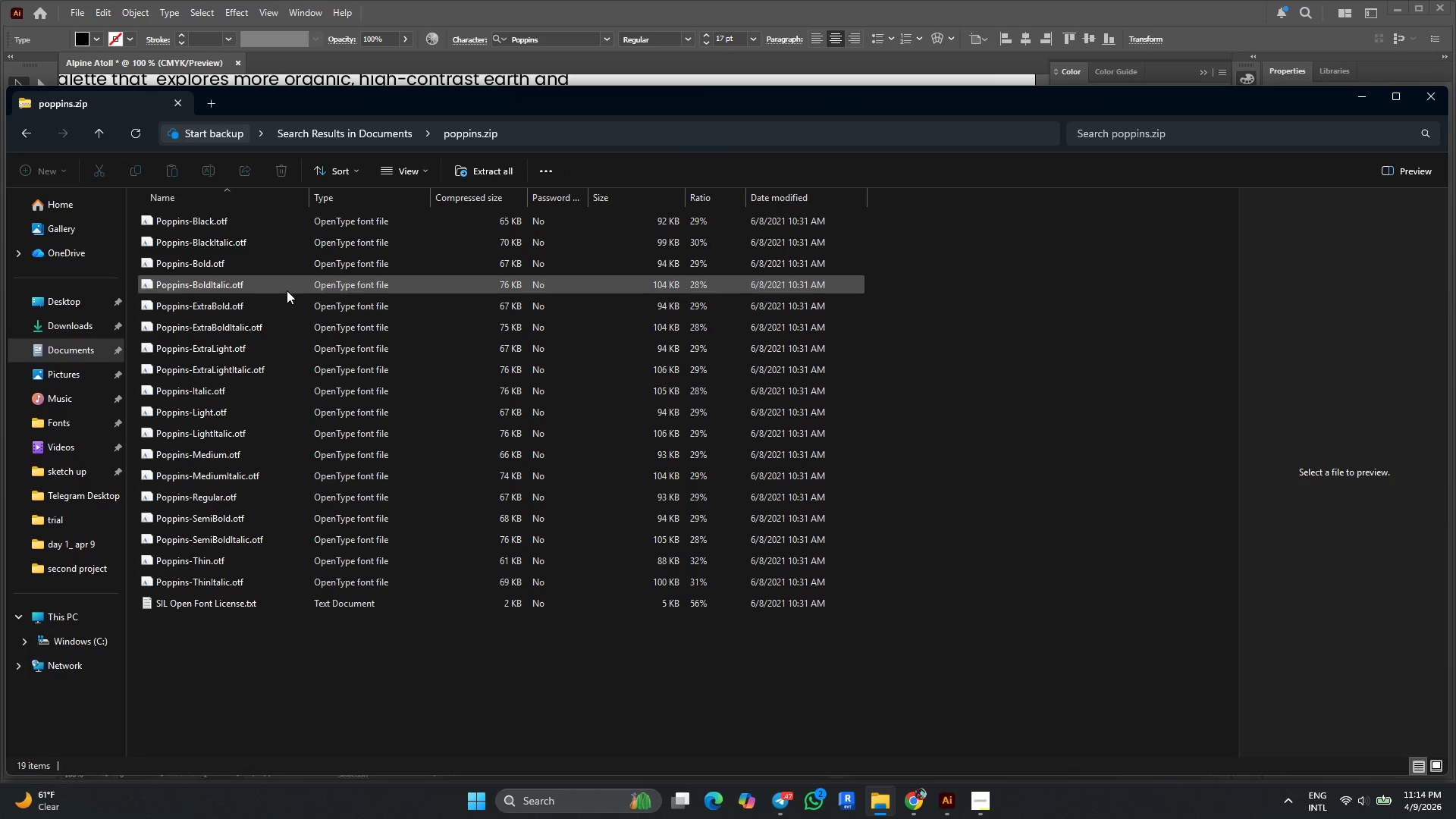 
double_click([250, 605])
 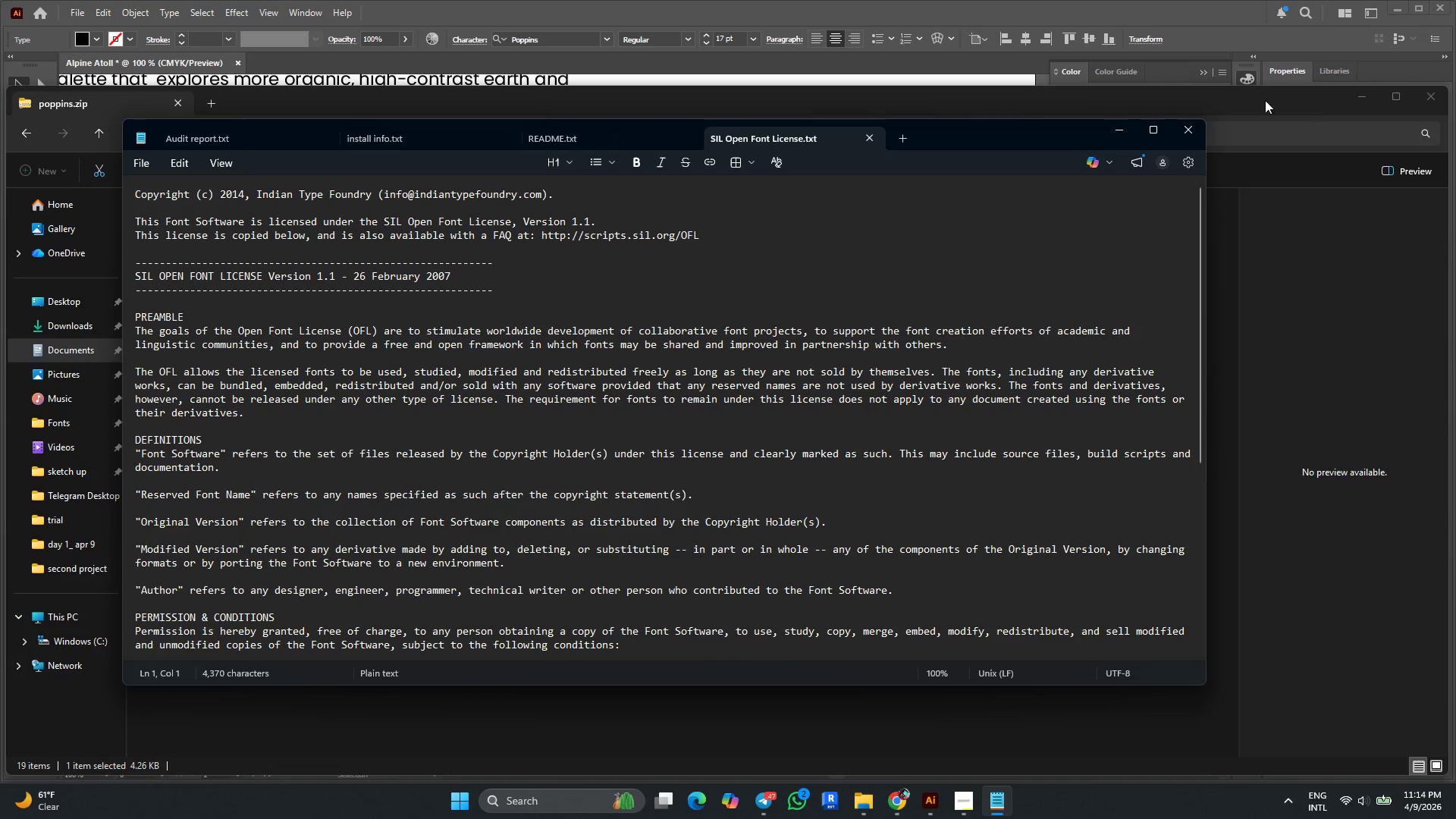 
left_click([1194, 129])
 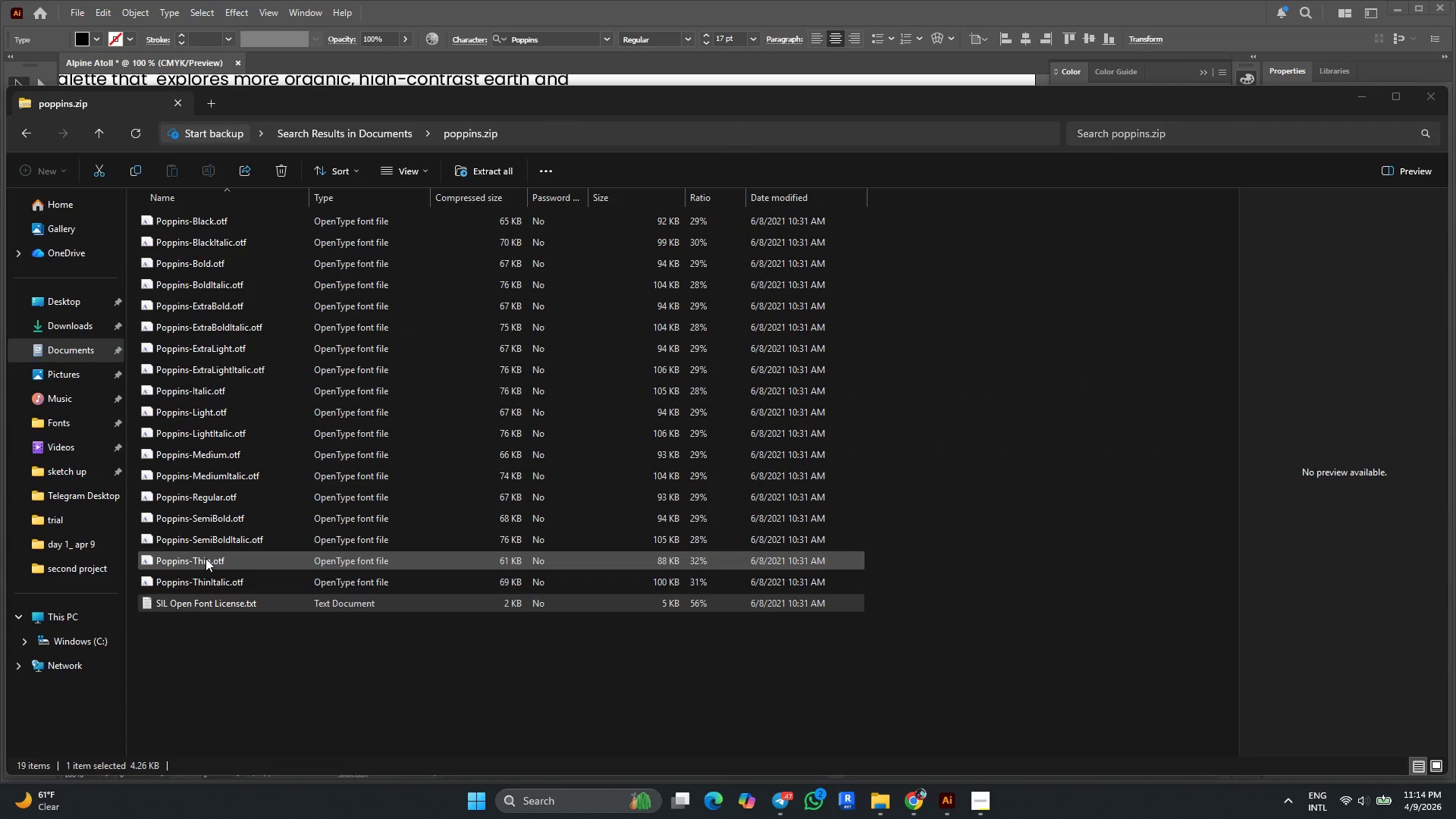 
double_click([202, 503])
 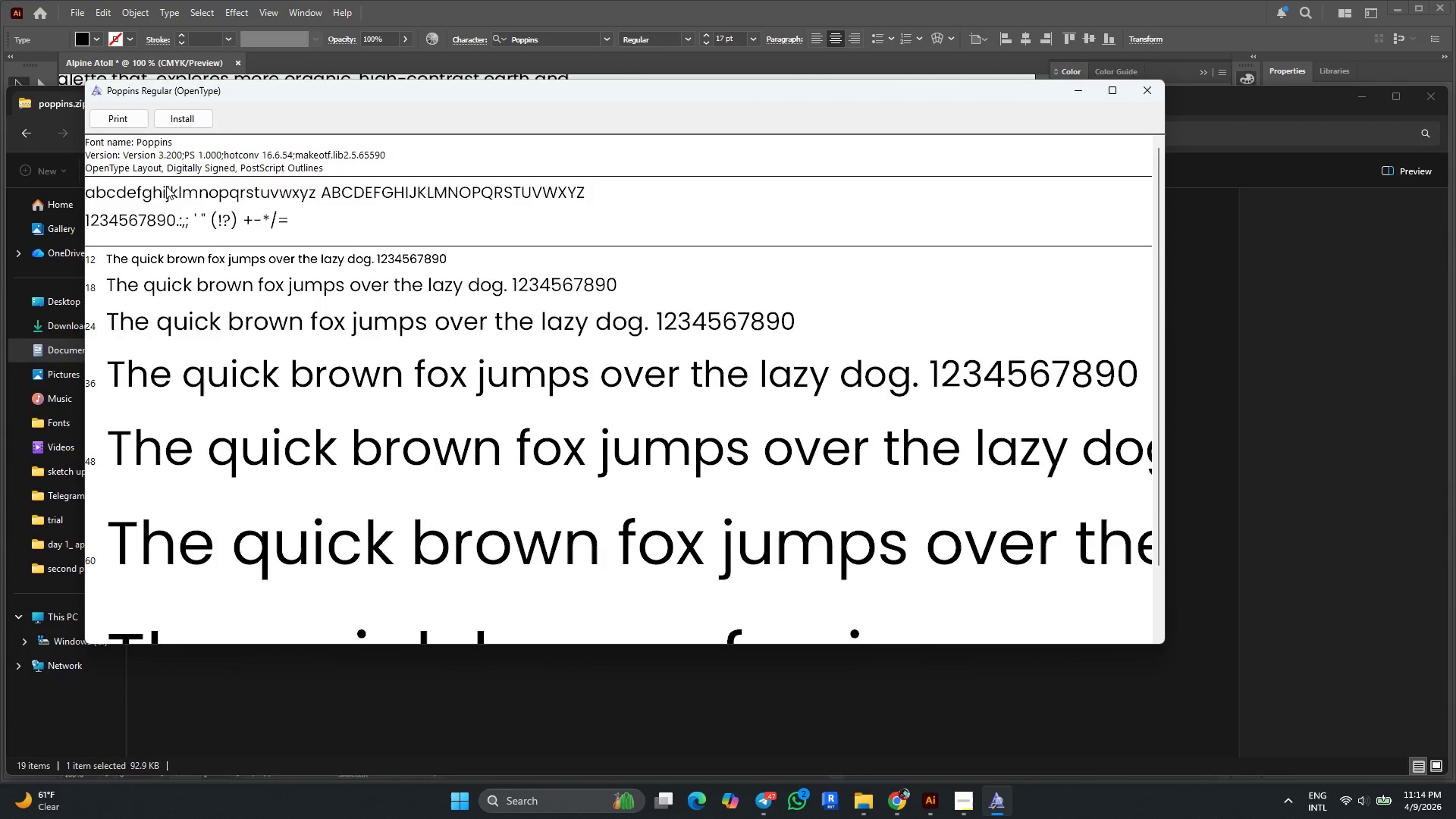 
scroll: coordinate [215, 284], scroll_direction: up, amount: 4.0
 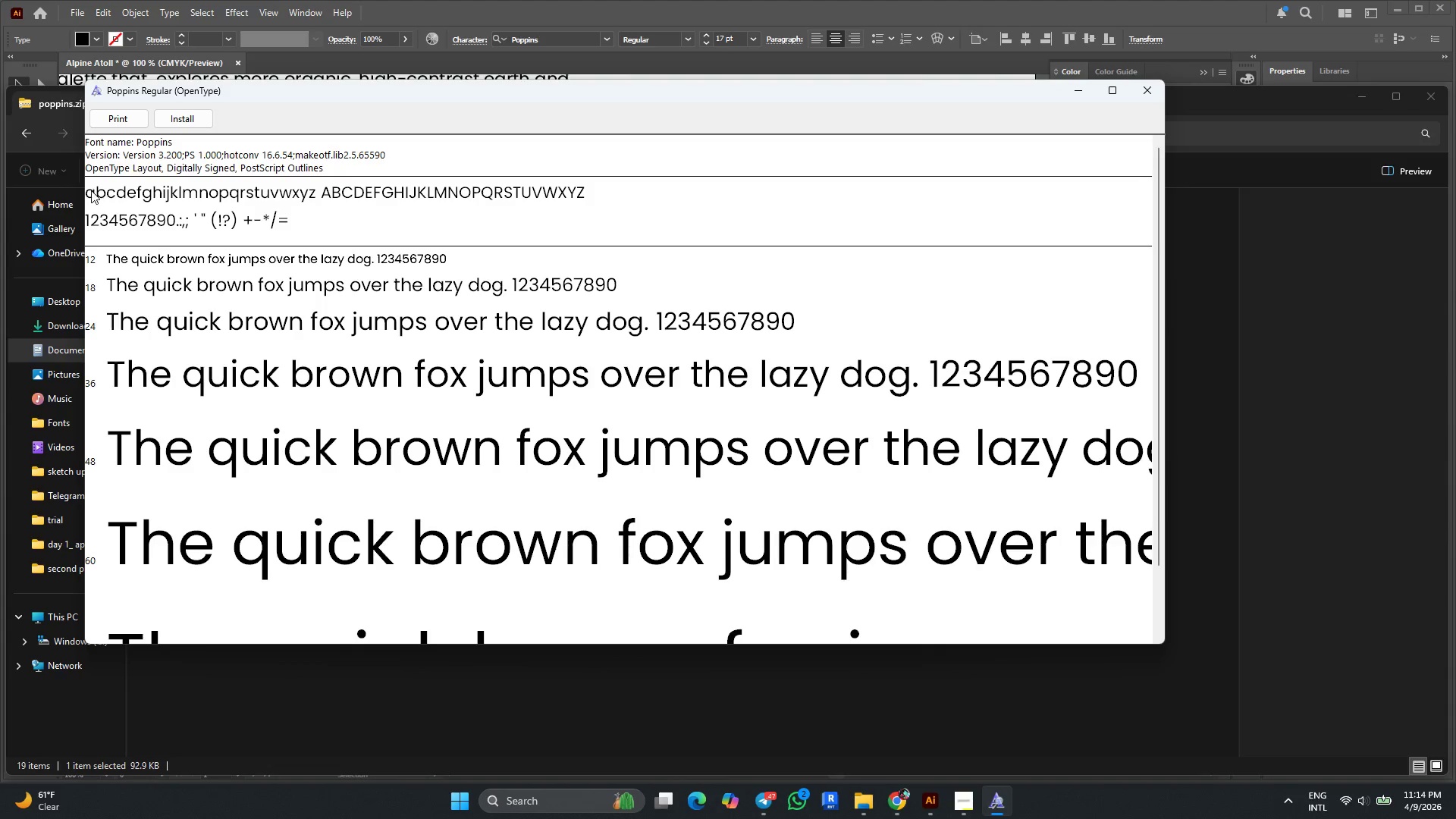 
left_click_drag(start_coordinate=[89, 192], to_coordinate=[137, 199])
 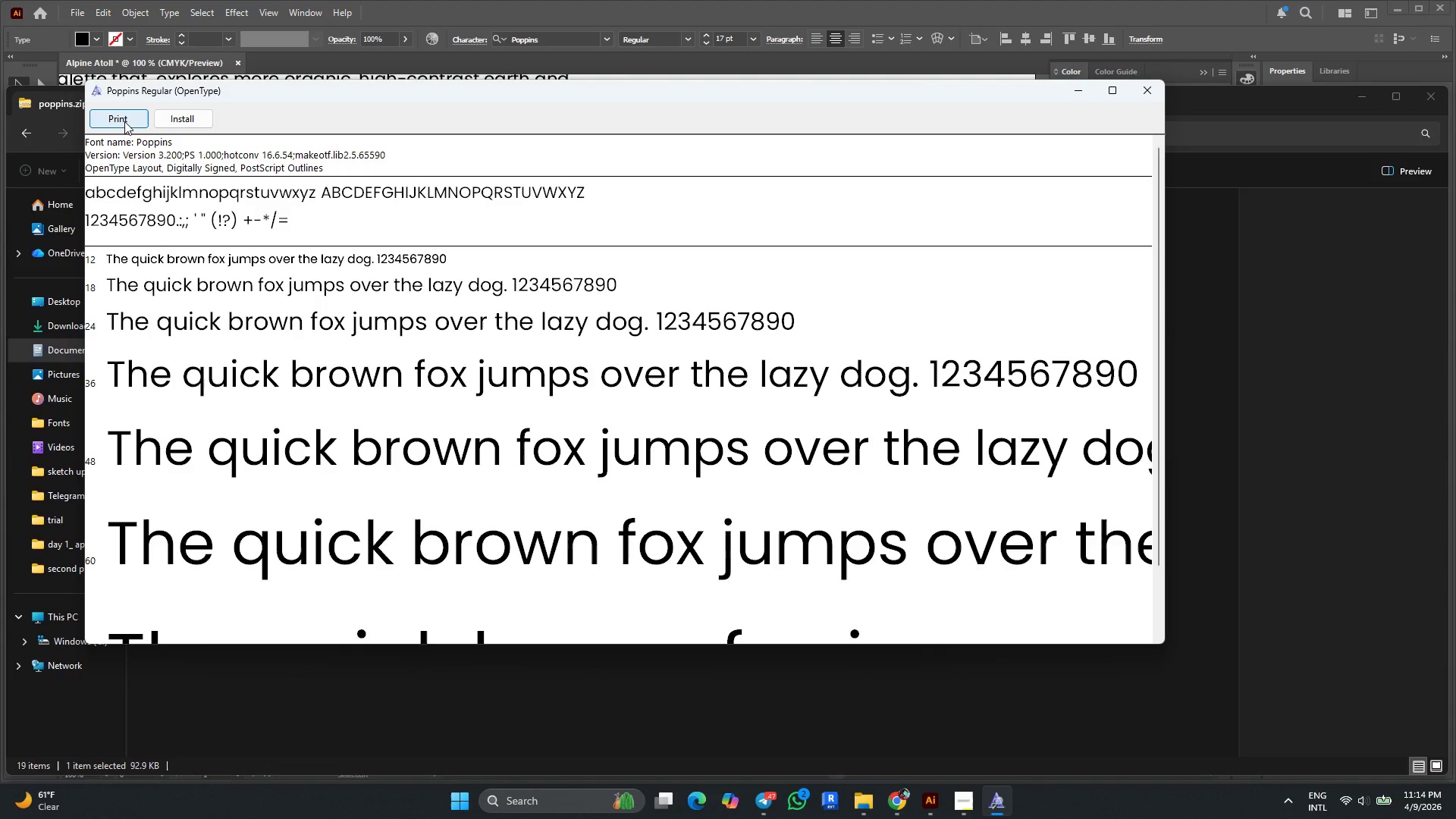 
left_click([124, 121])
 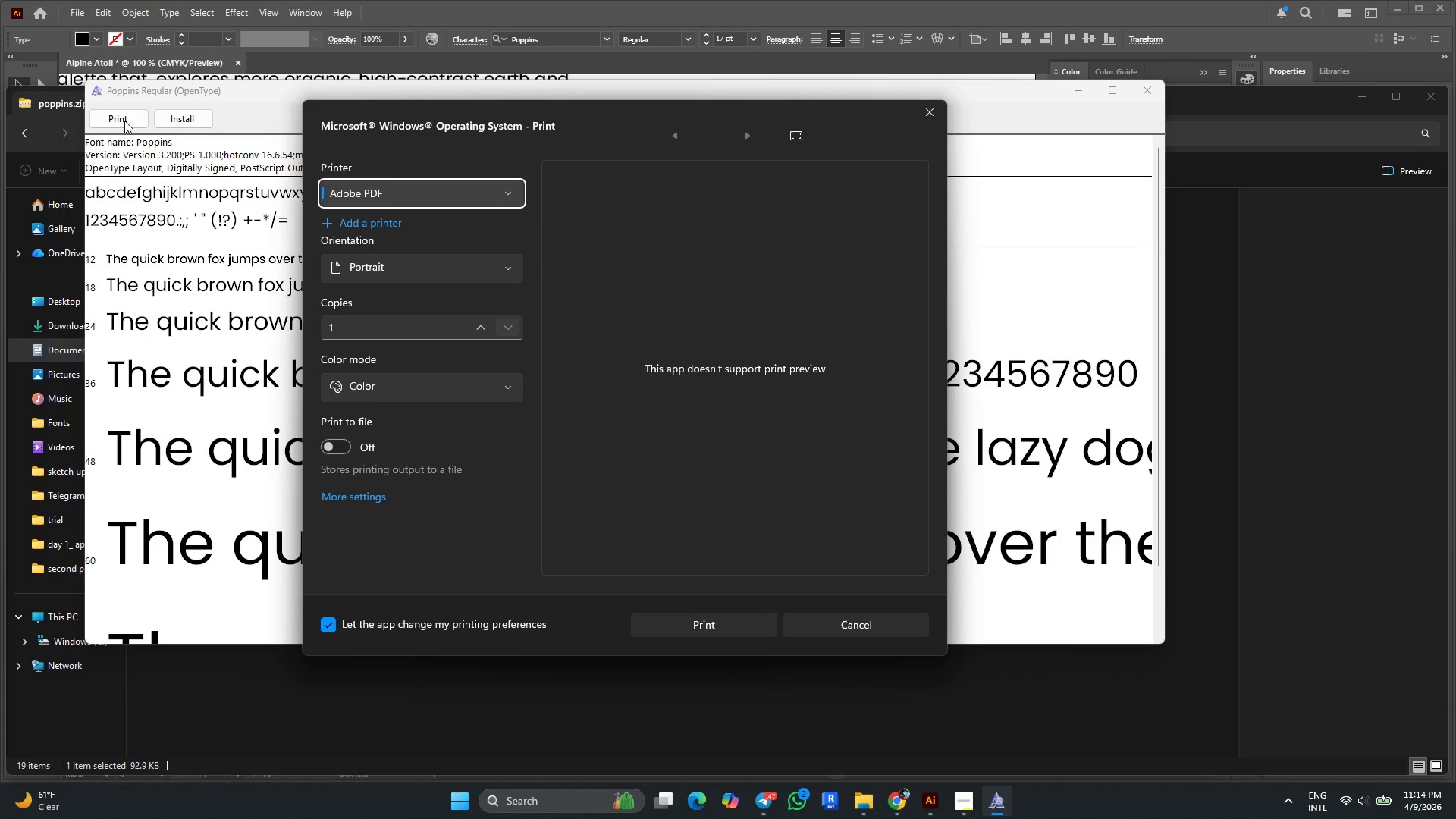 
scroll: coordinate [155, 368], scroll_direction: down, amount: 3.0
 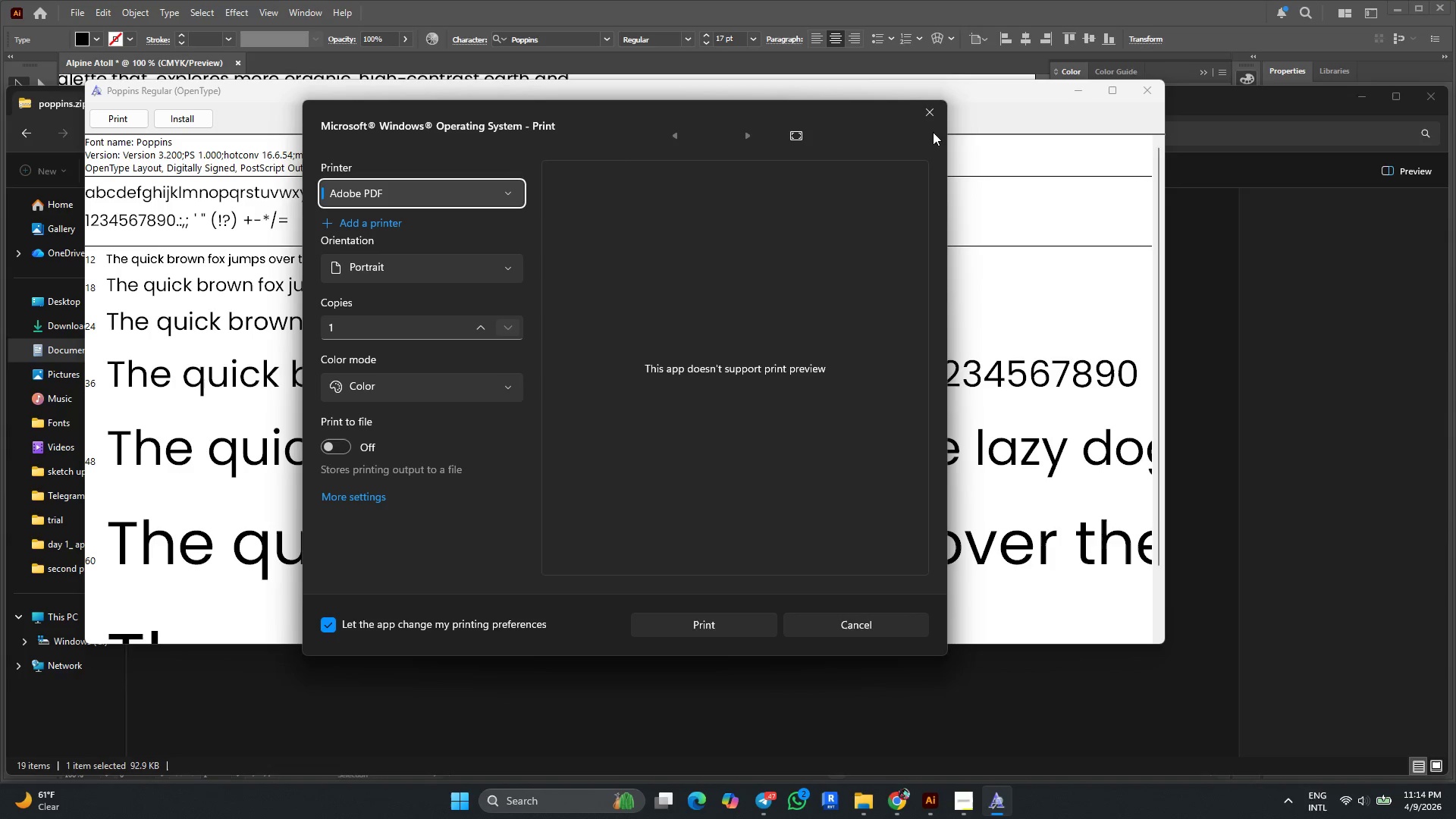 
left_click([933, 115])
 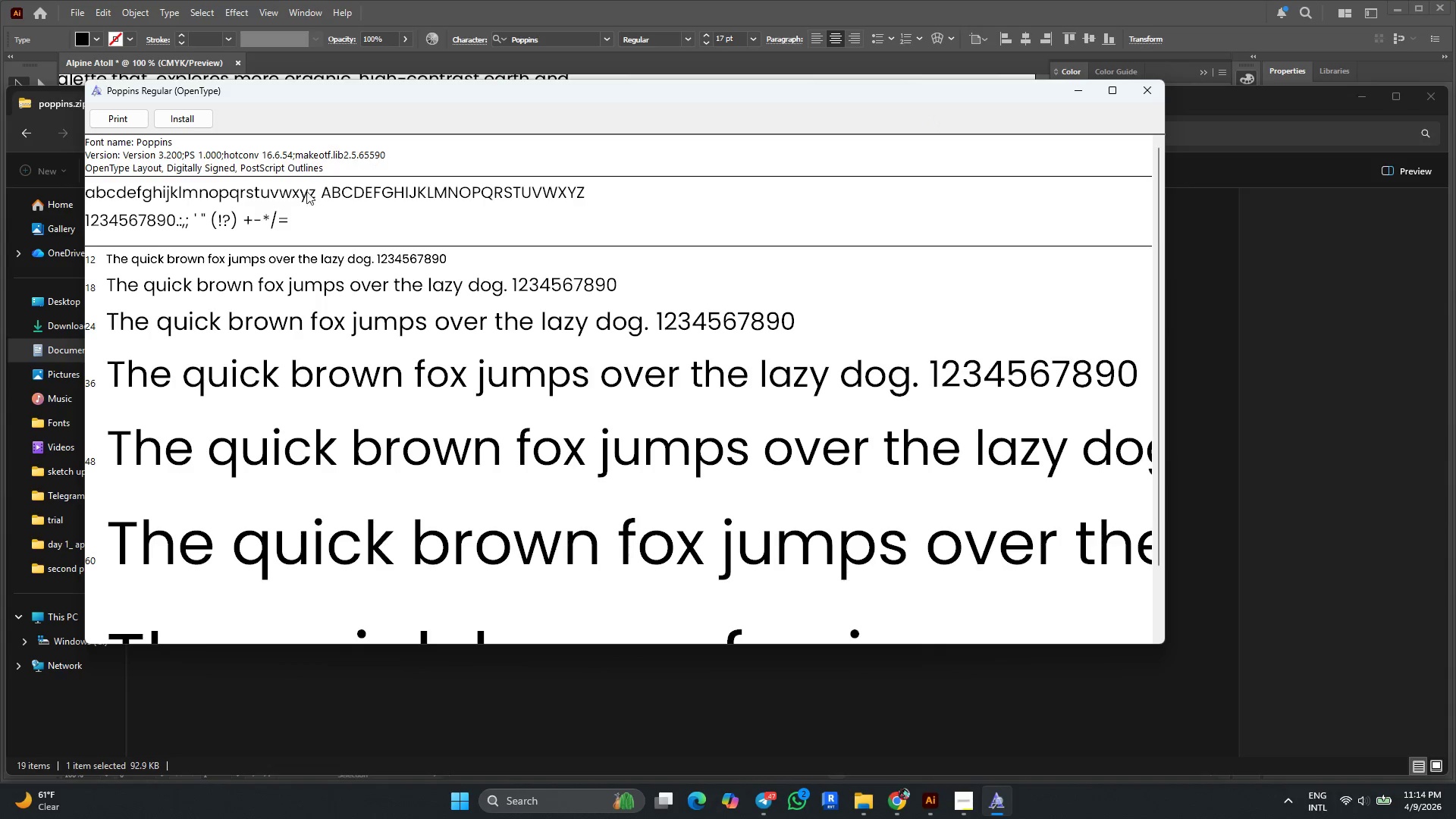 
scroll: coordinate [380, 384], scroll_direction: down, amount: 8.0
 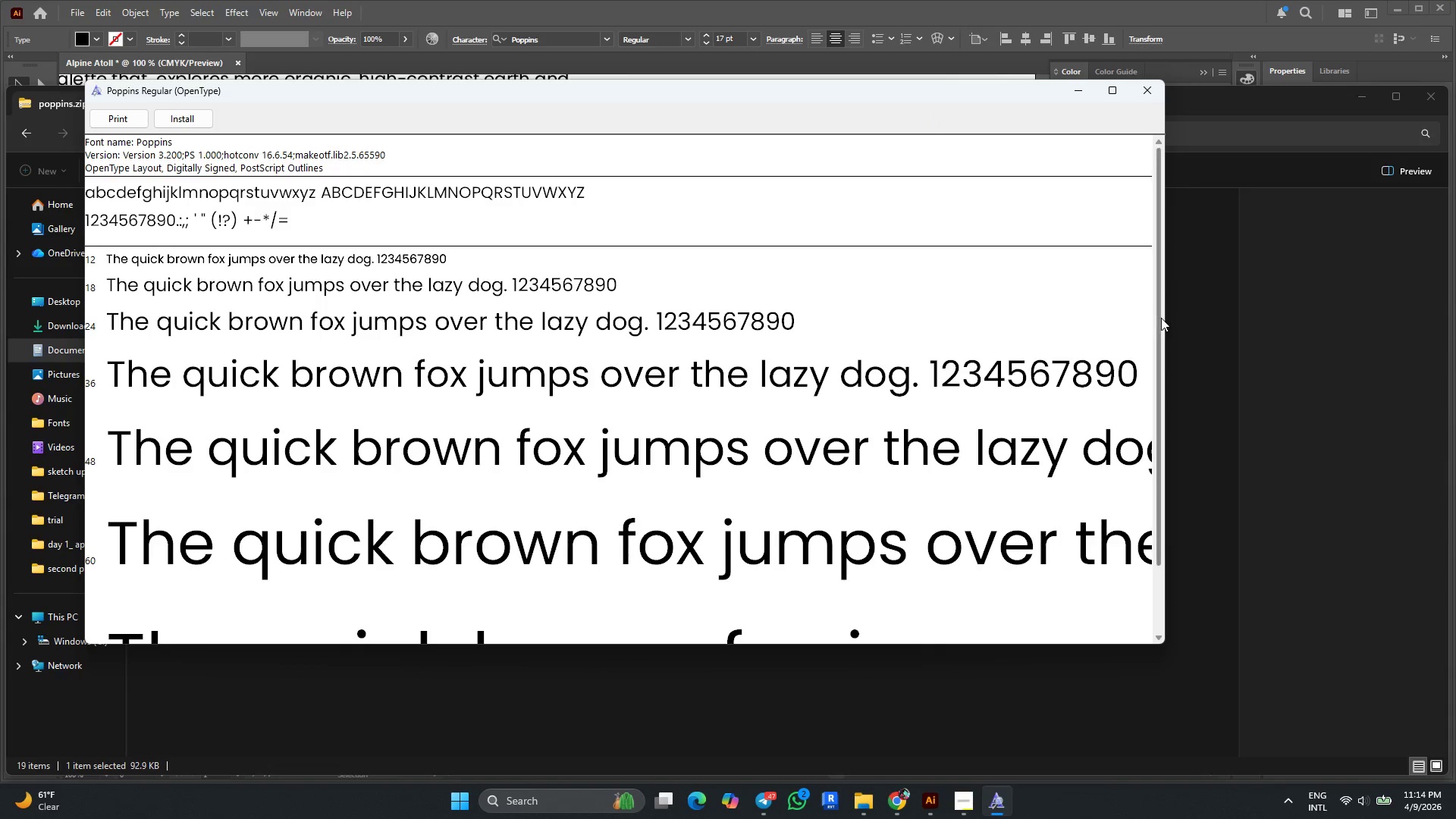 
left_click_drag(start_coordinate=[1161, 314], to_coordinate=[1107, 218])
 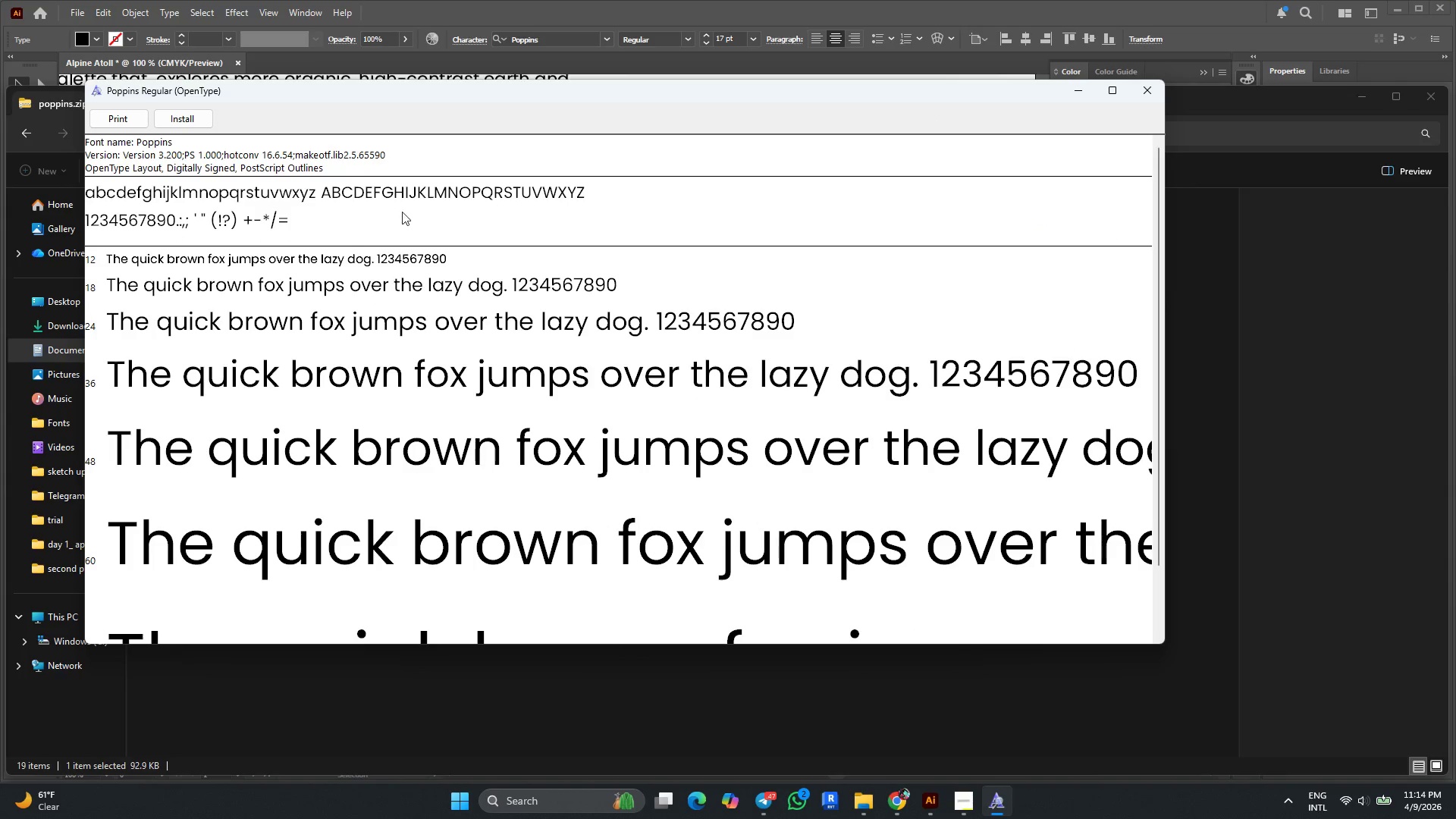 
left_click([318, 191])
 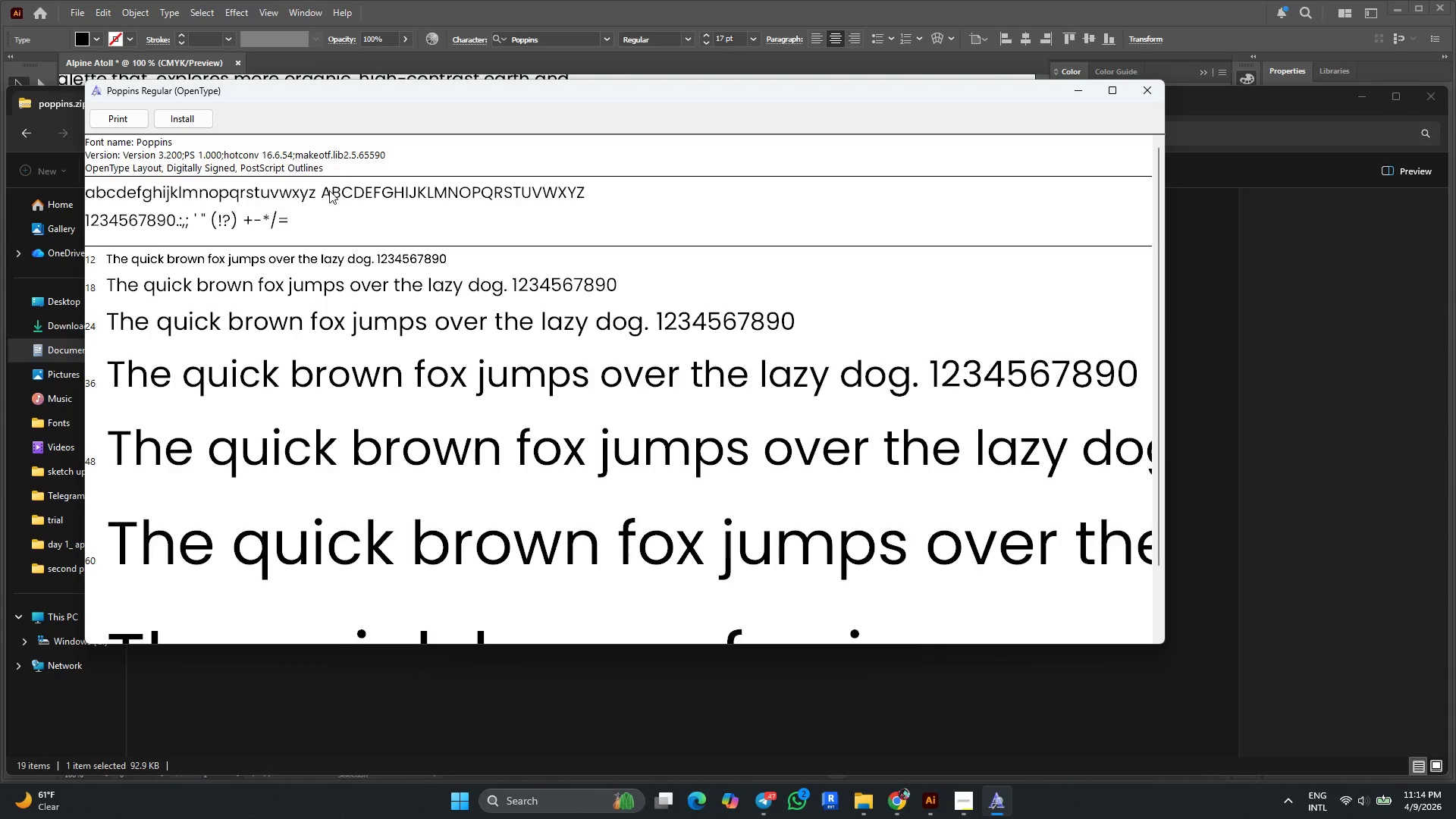 
left_click_drag(start_coordinate=[329, 190], to_coordinate=[425, 224])
 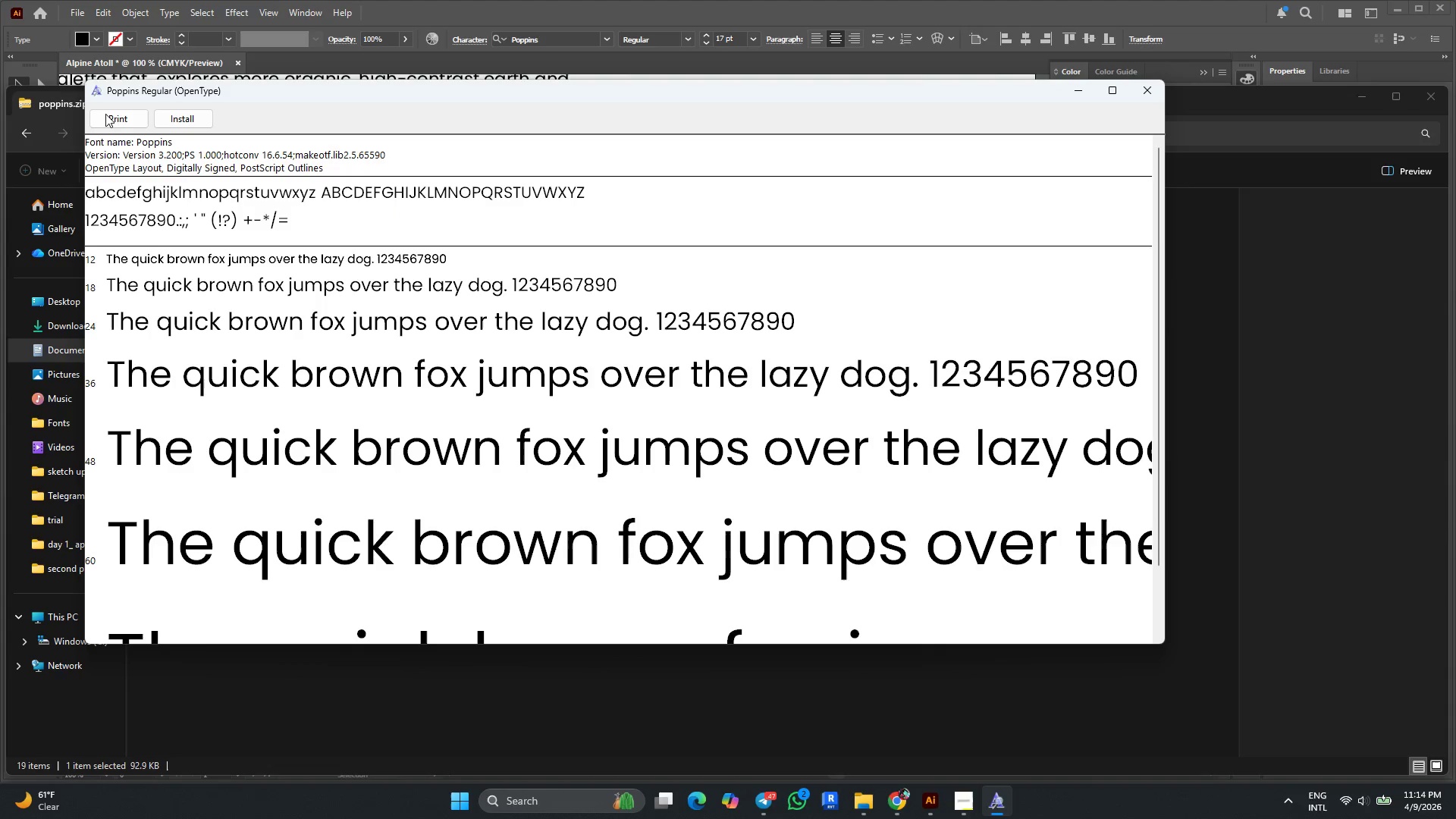 
left_click([130, 122])
 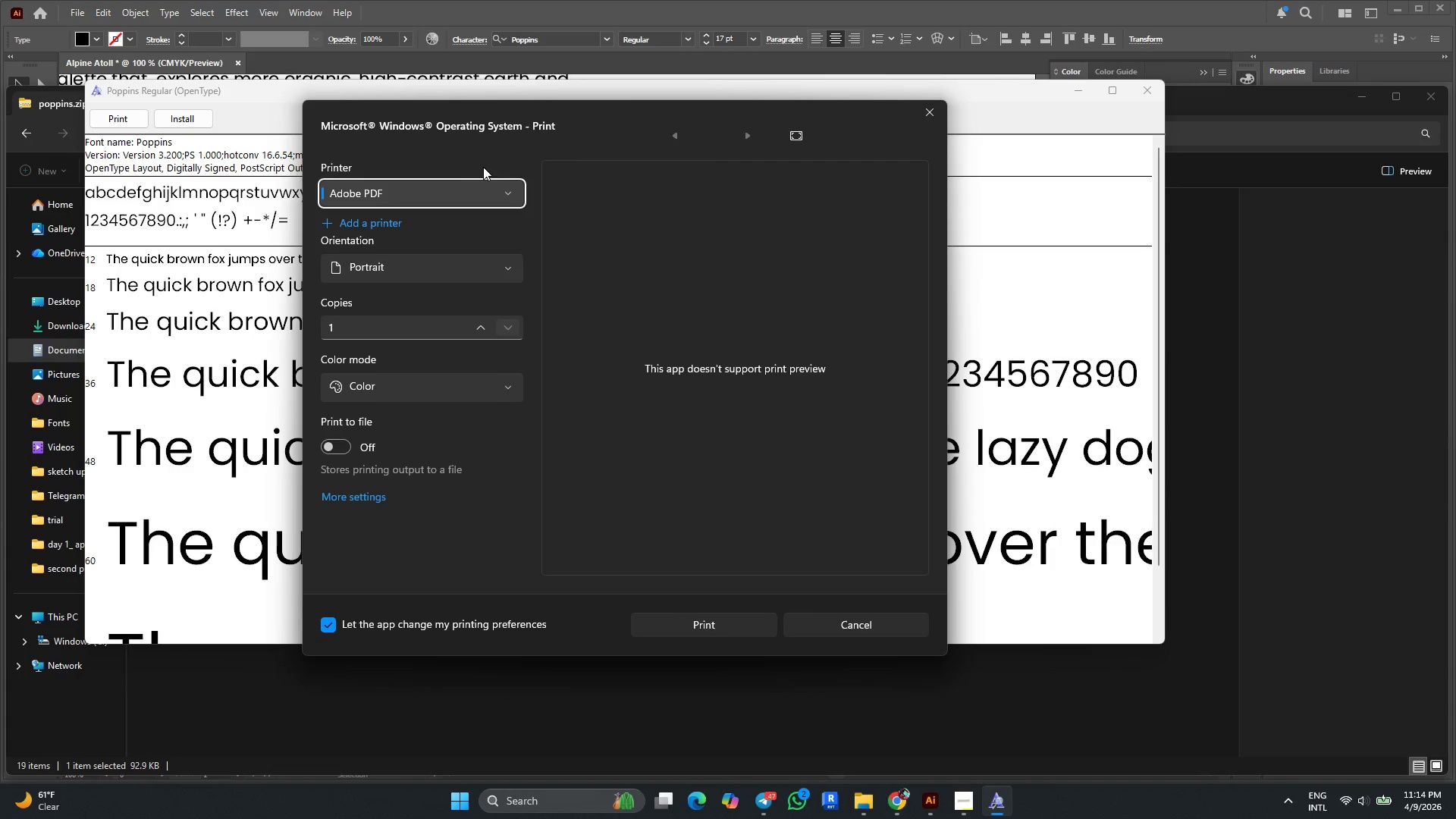 
left_click([499, 192])
 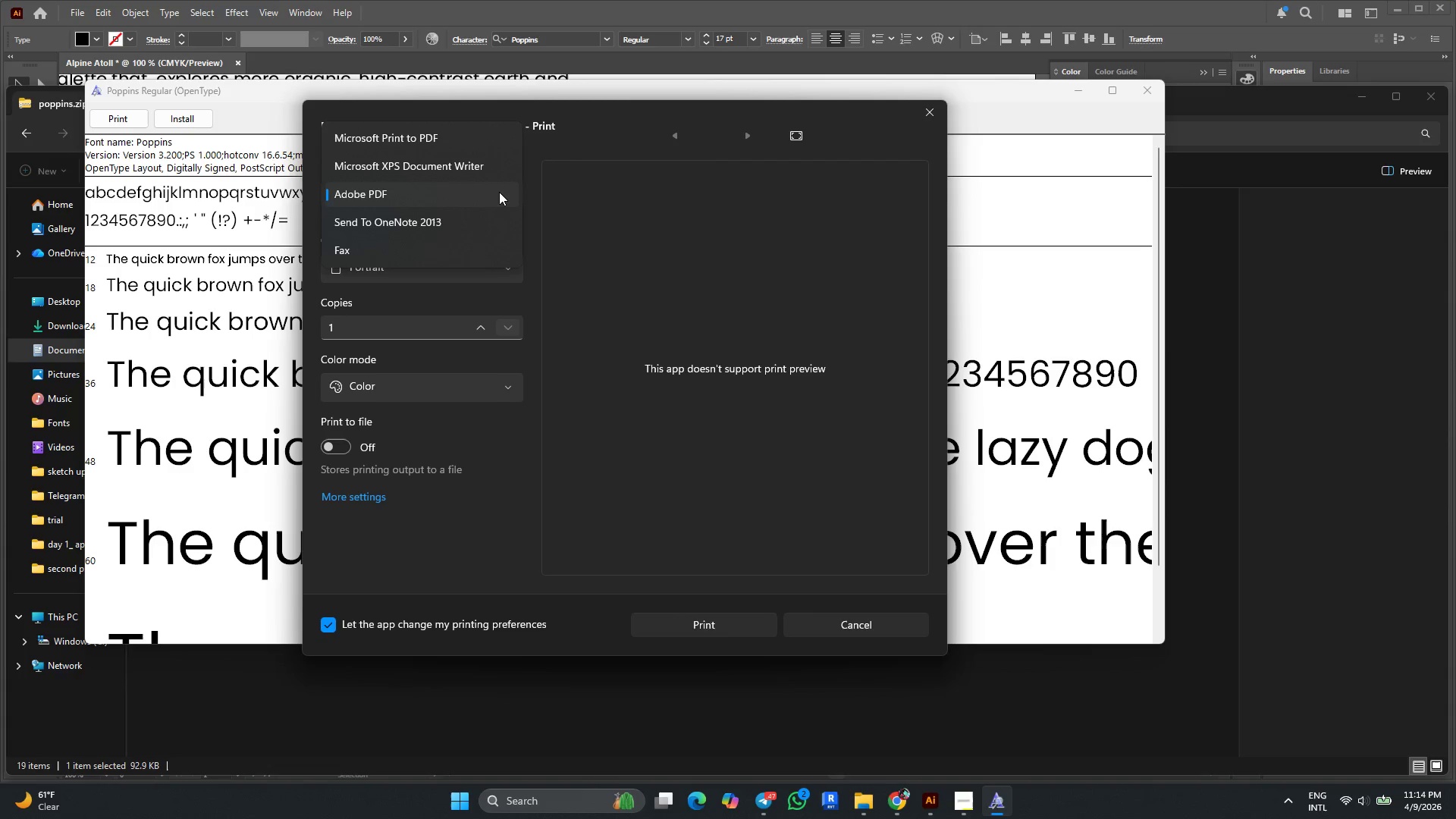 
left_click([499, 192])
 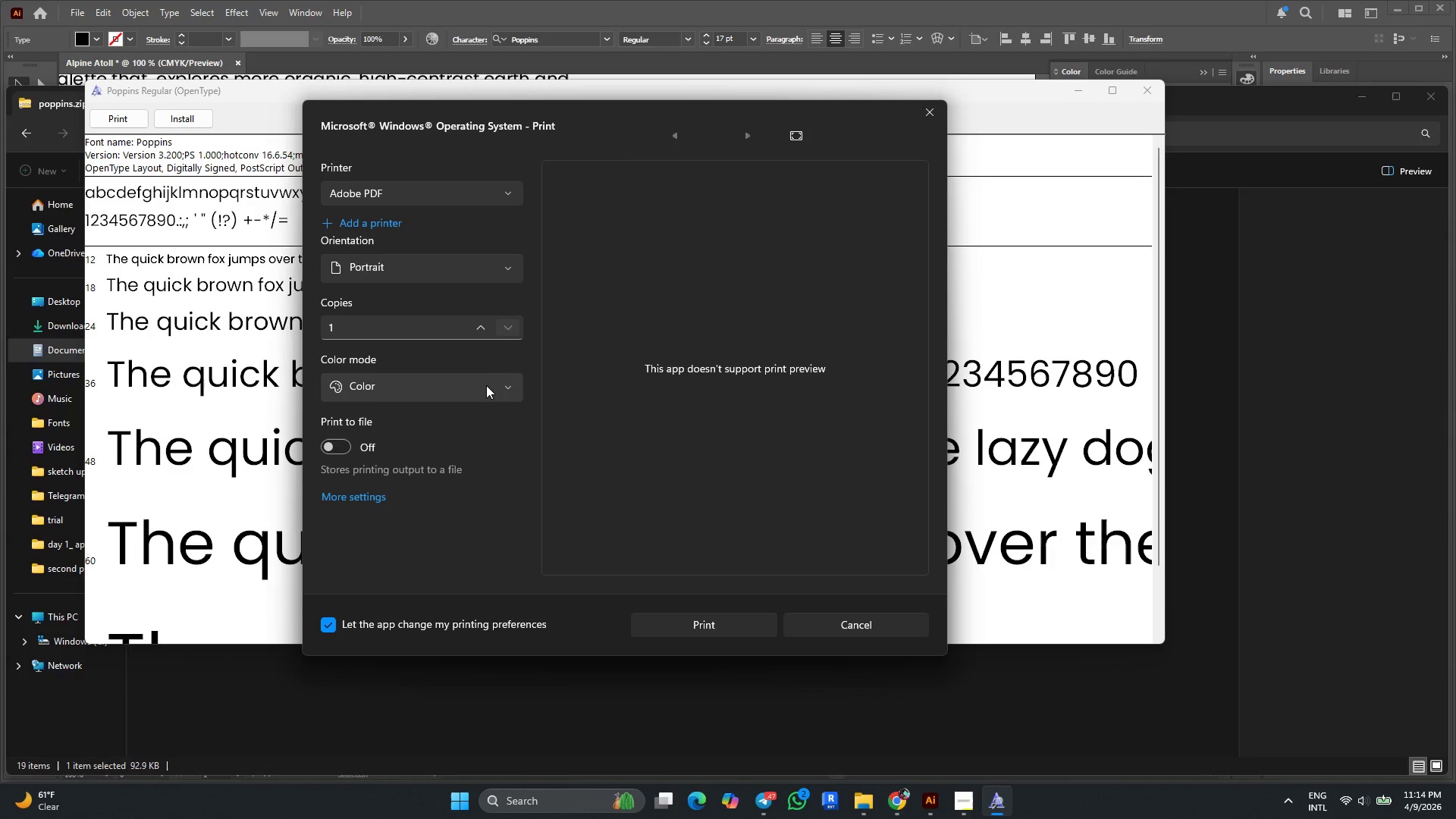 
wait(6.34)
 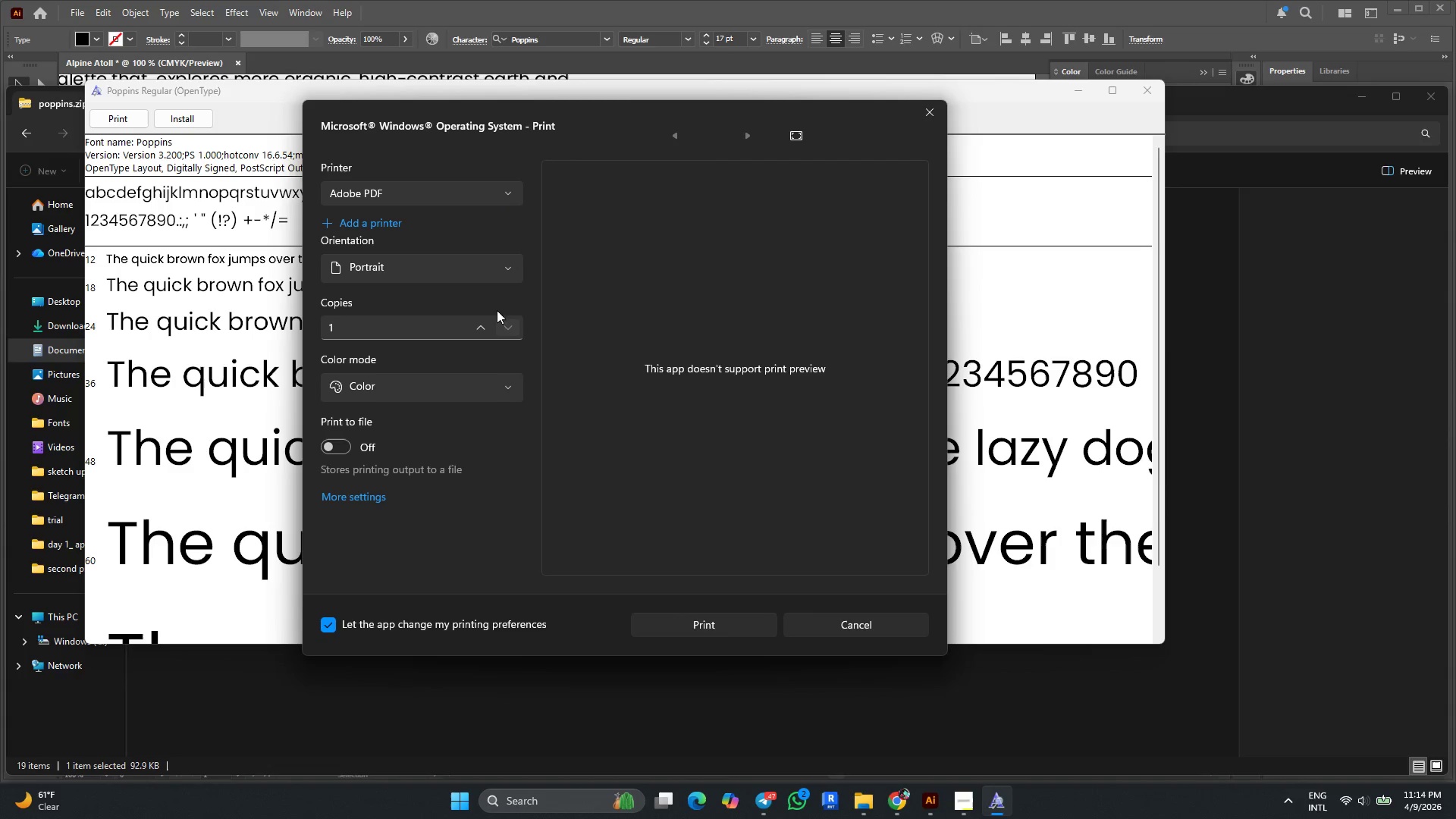 
left_click([726, 627])
 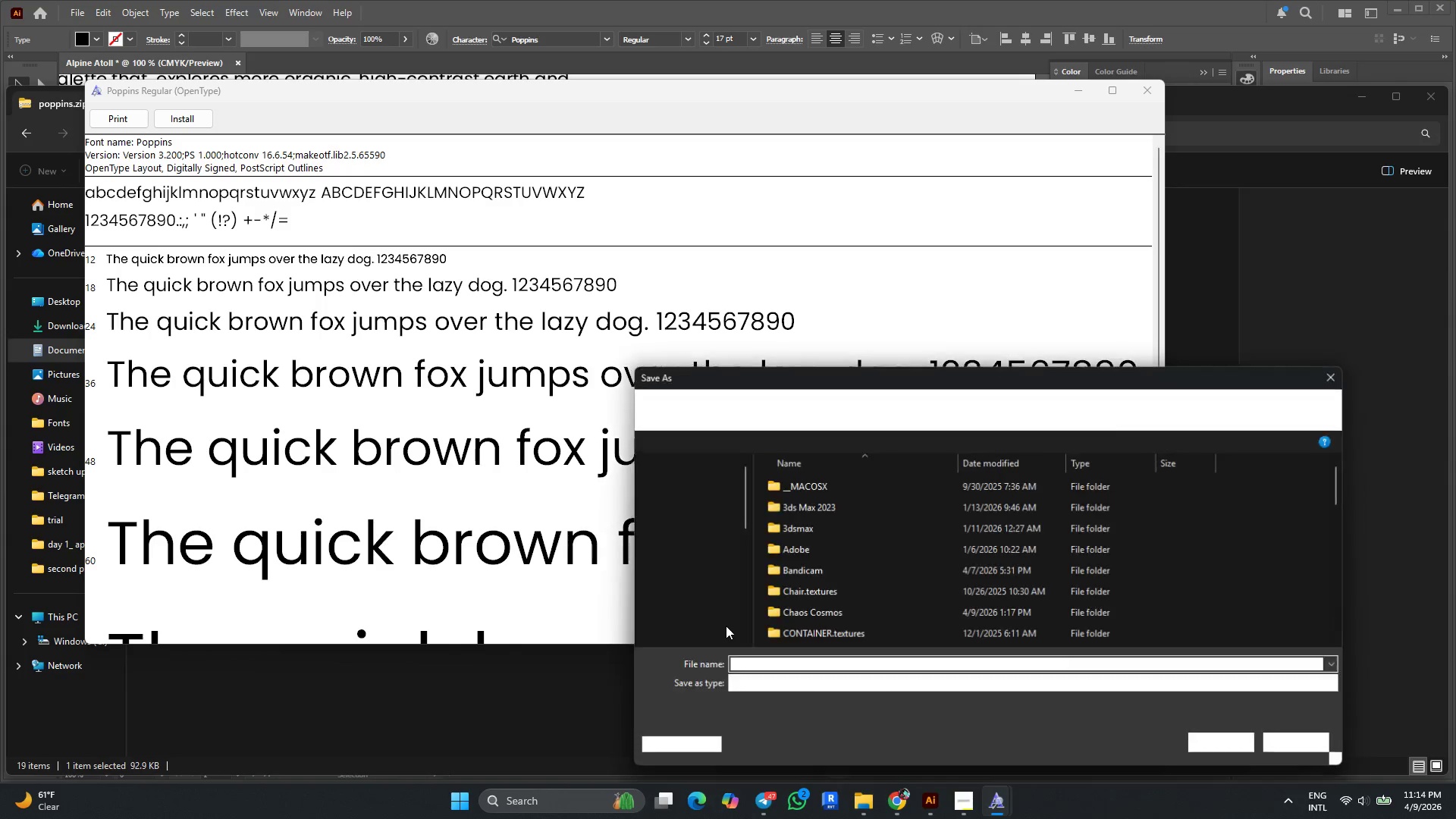 
wait(11.28)
 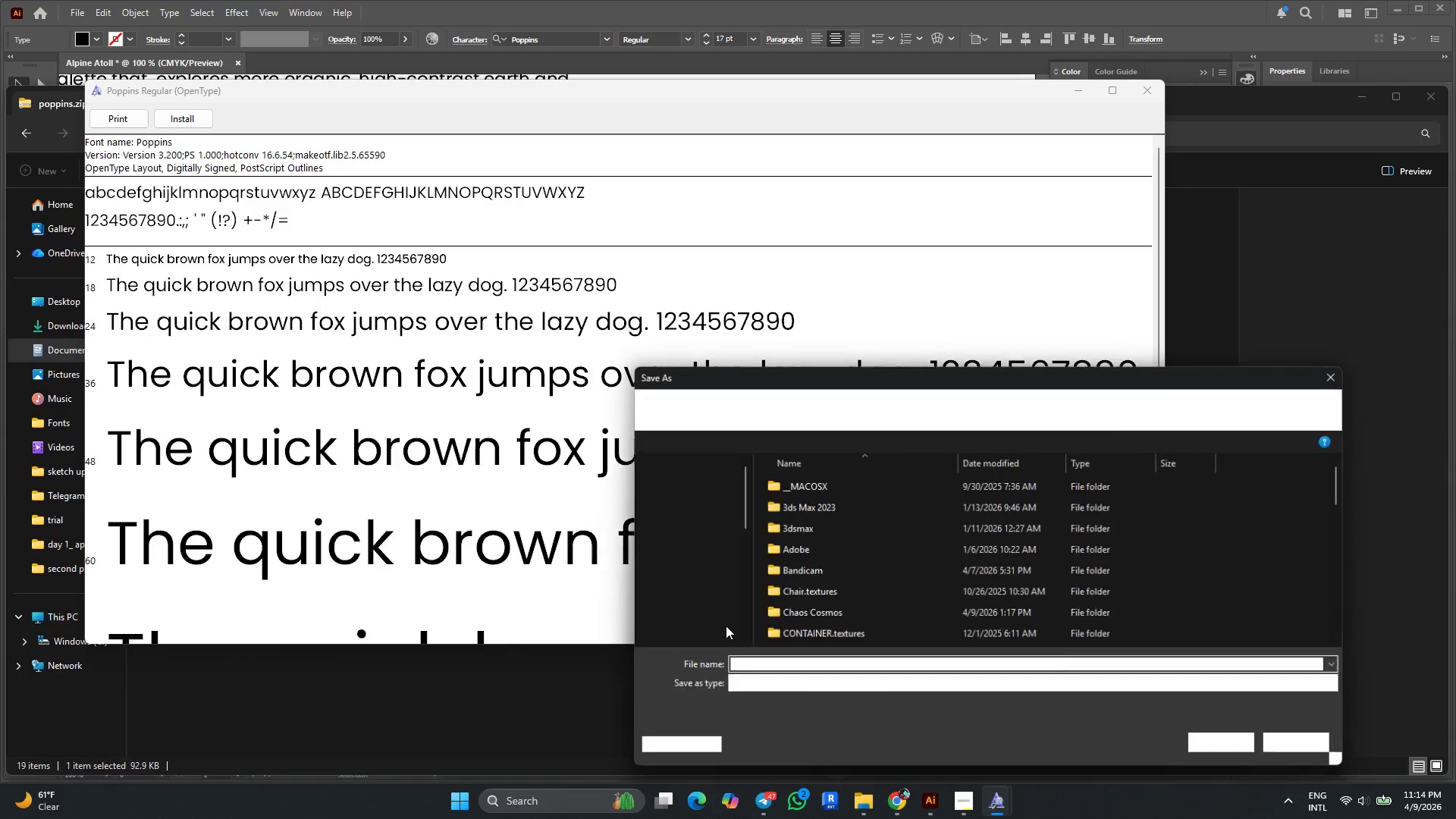 
double_click([699, 517])
 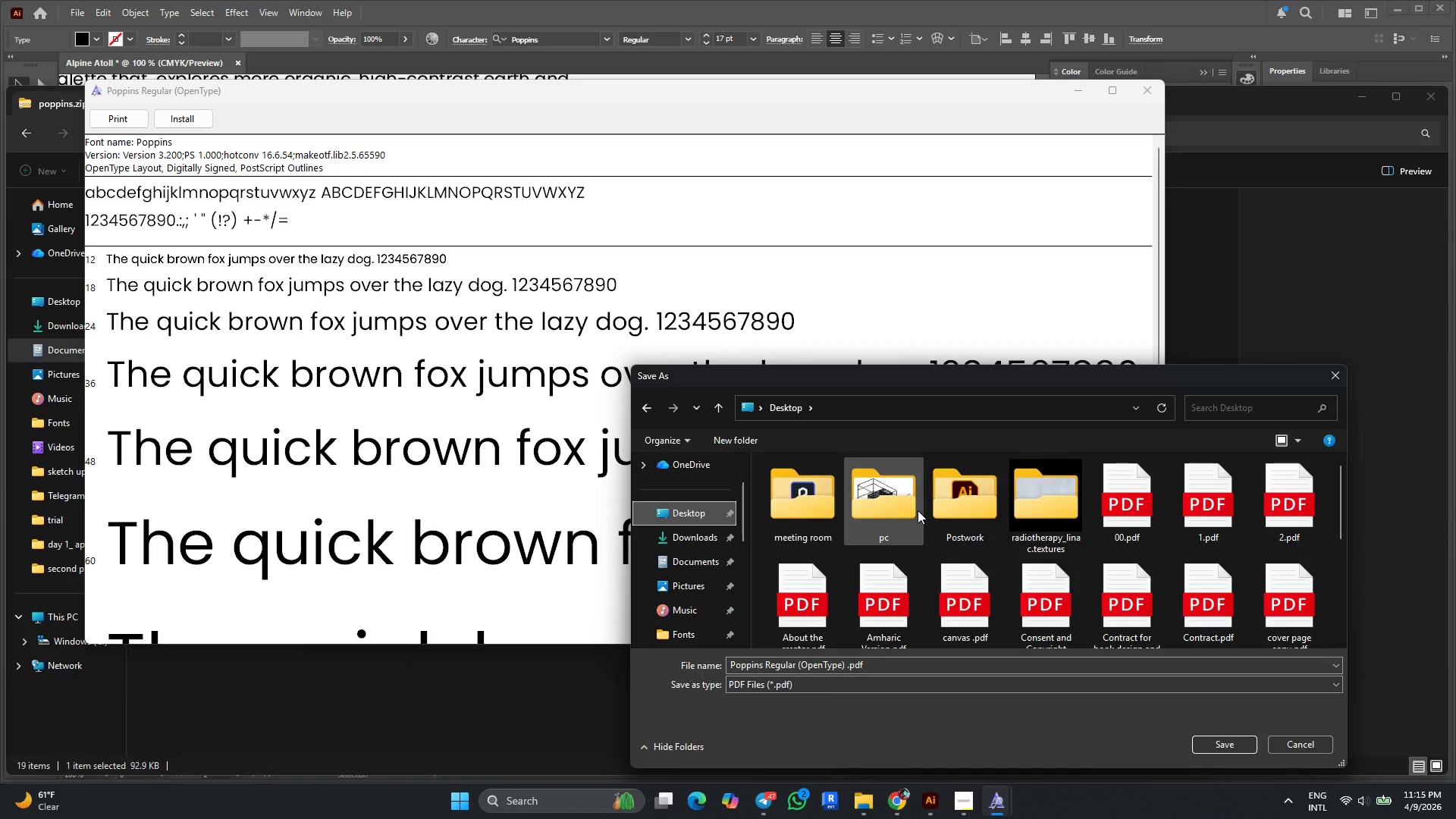 
double_click([940, 504])
 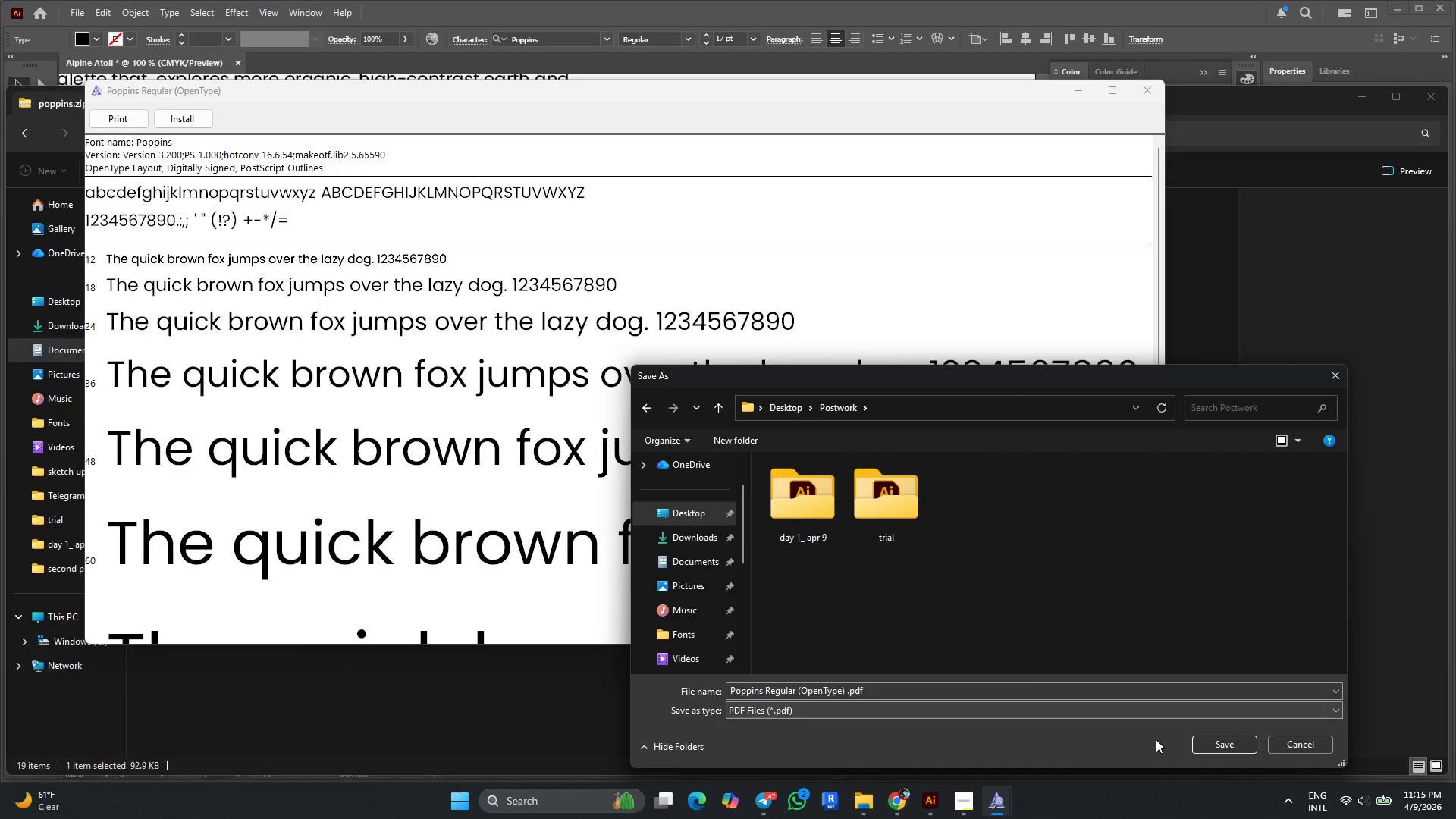 
mouse_move([1186, 714])
 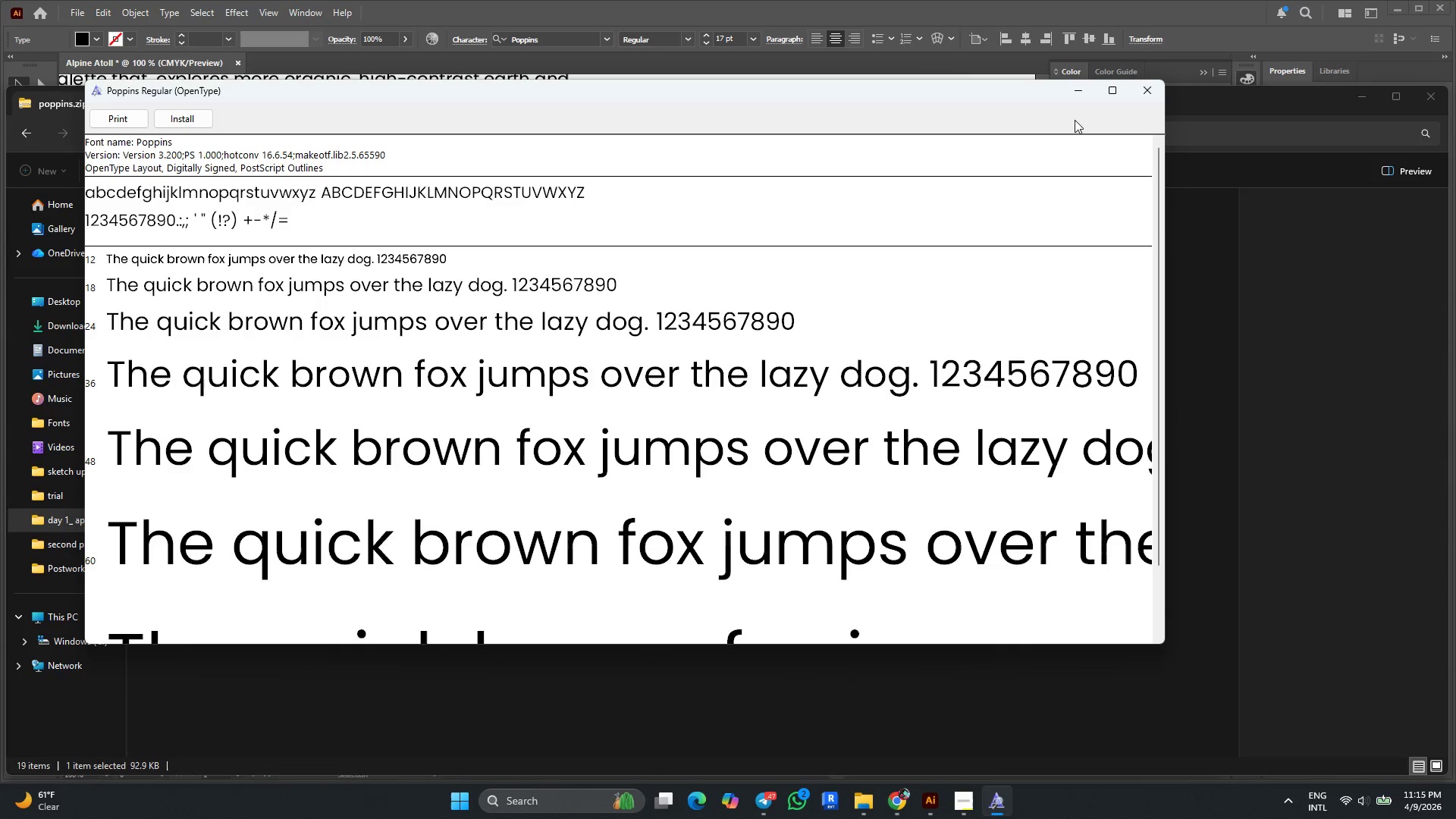 
left_click([1076, 89])
 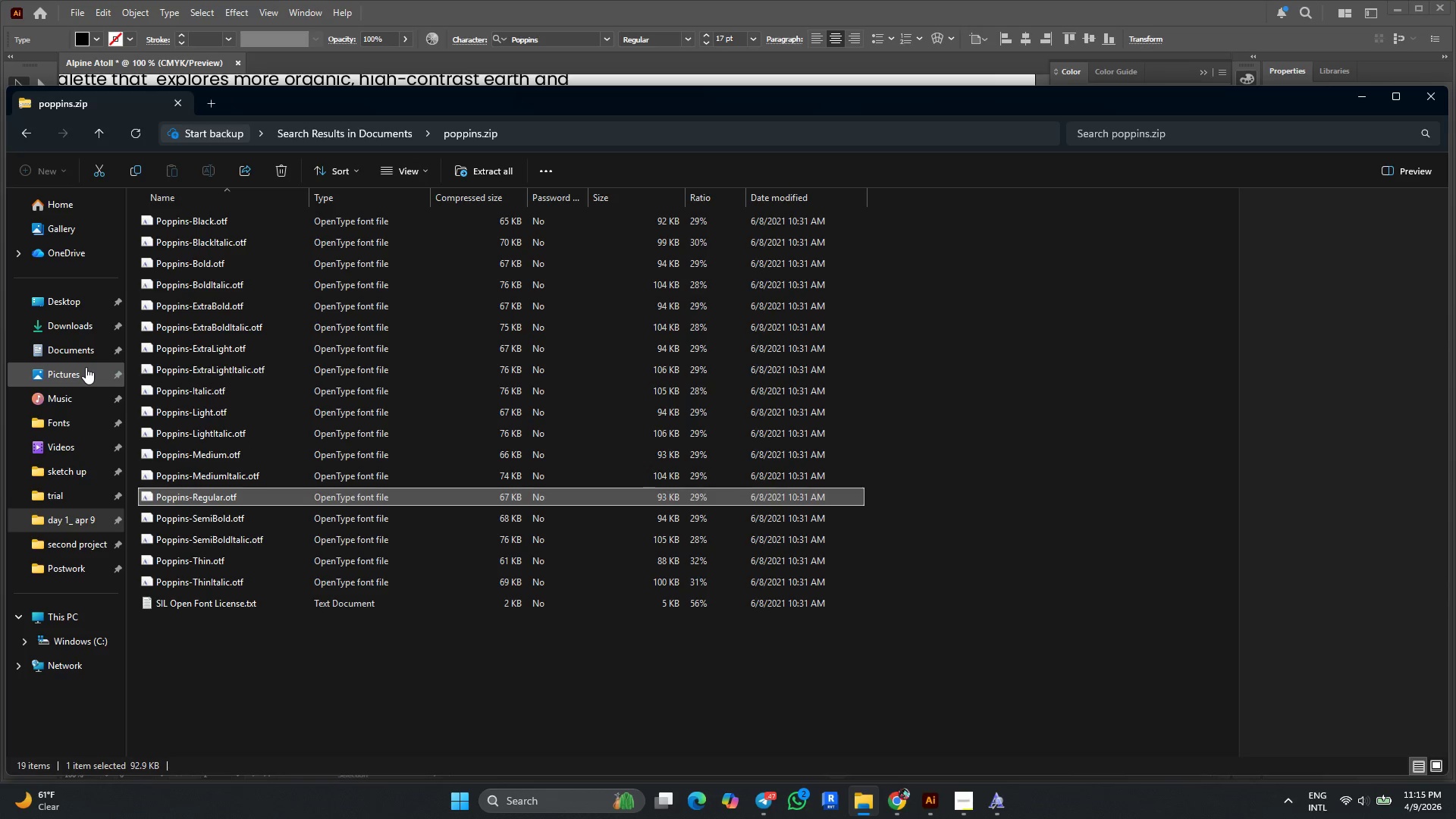 
left_click([85, 314])
 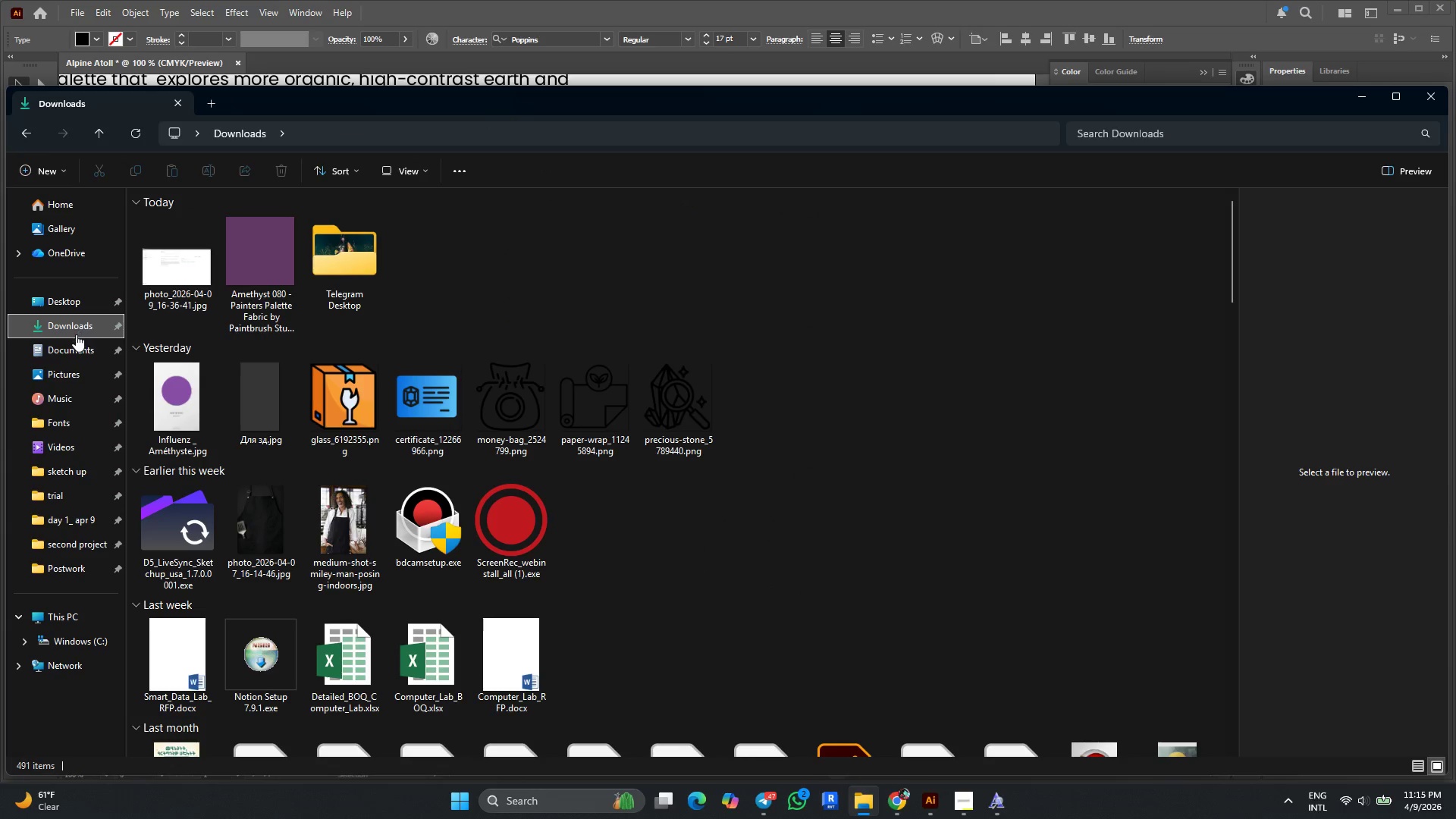 
left_click([75, 344])
 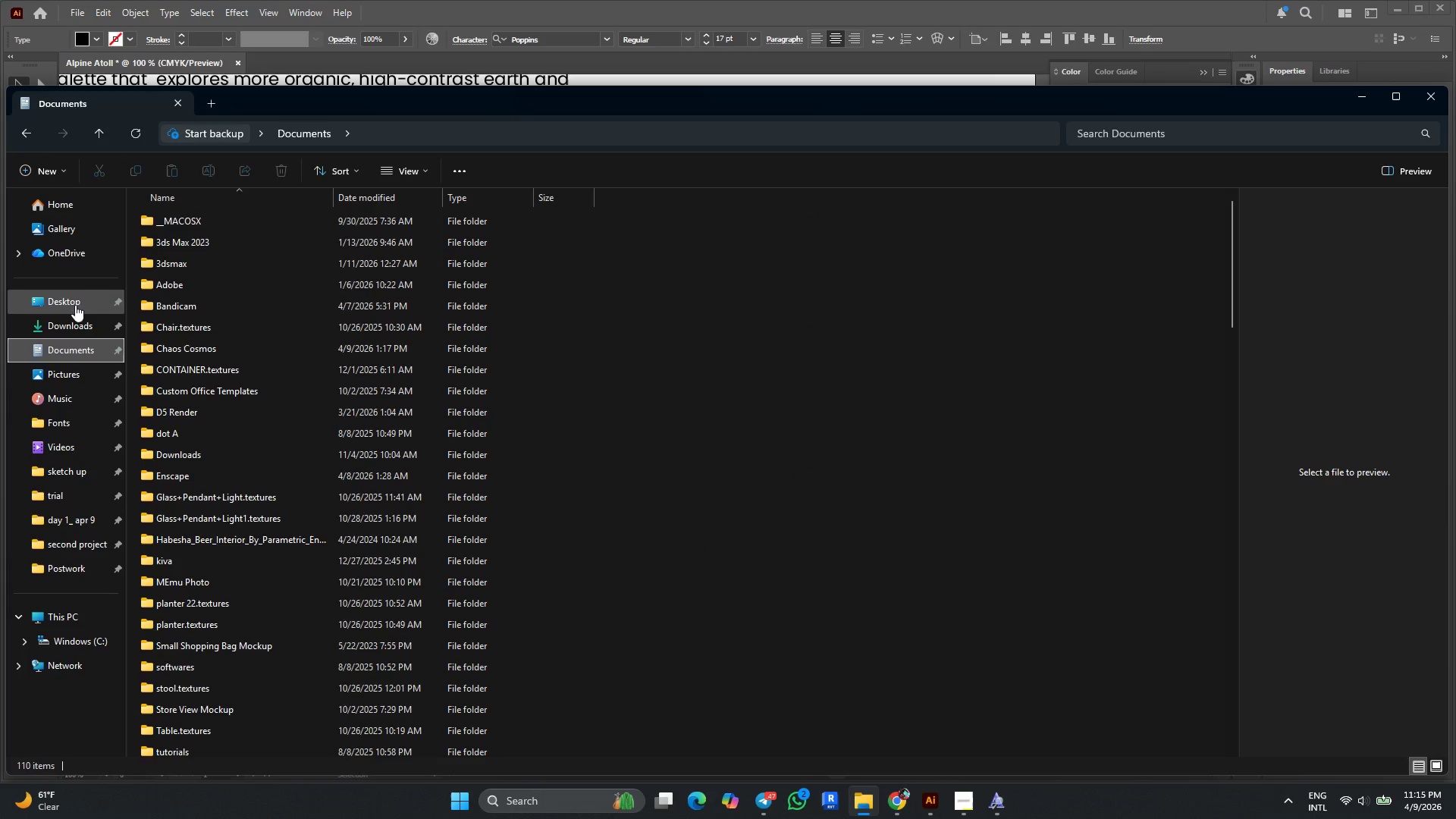 
left_click([75, 301])
 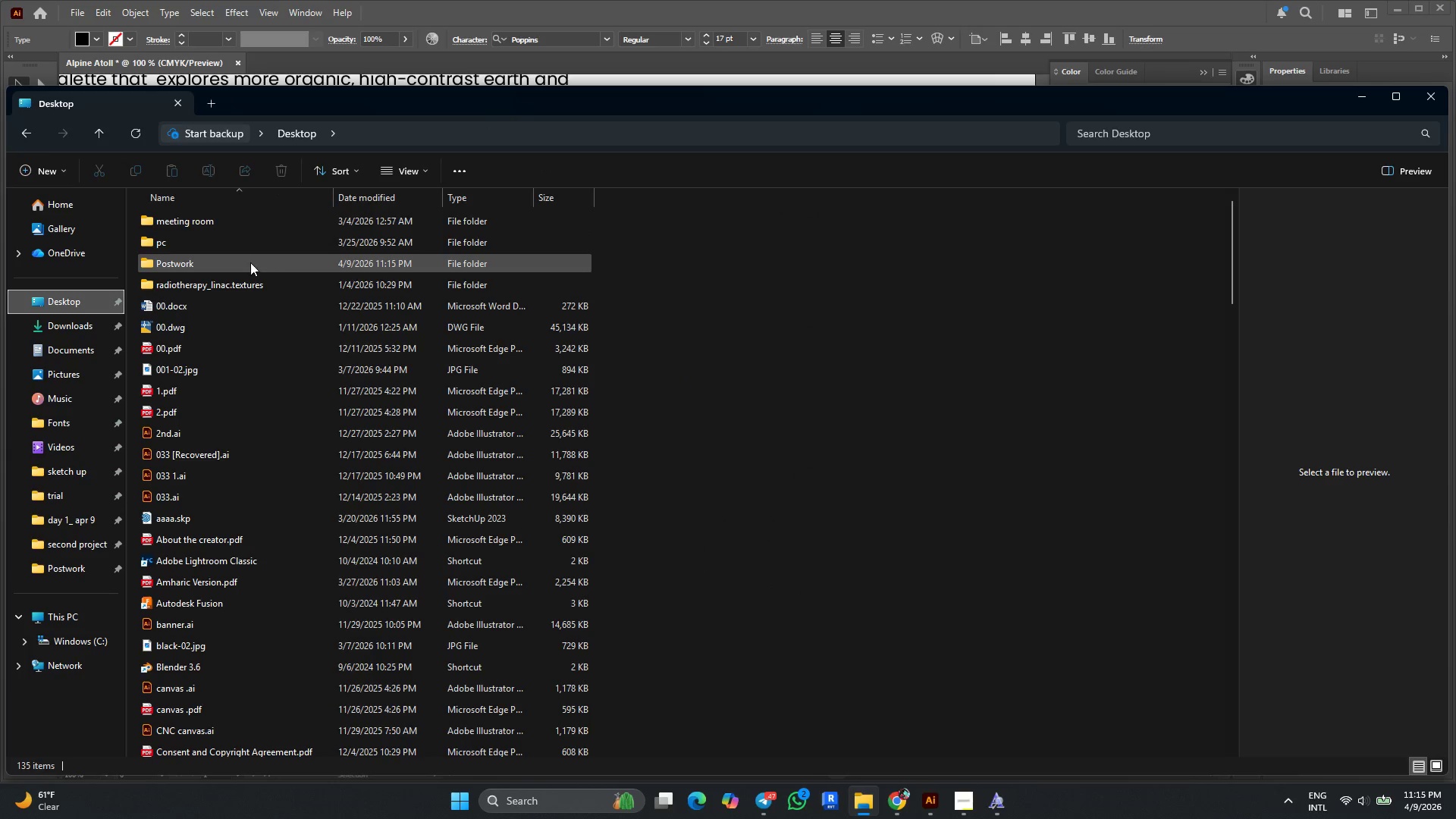 
double_click([247, 263])
 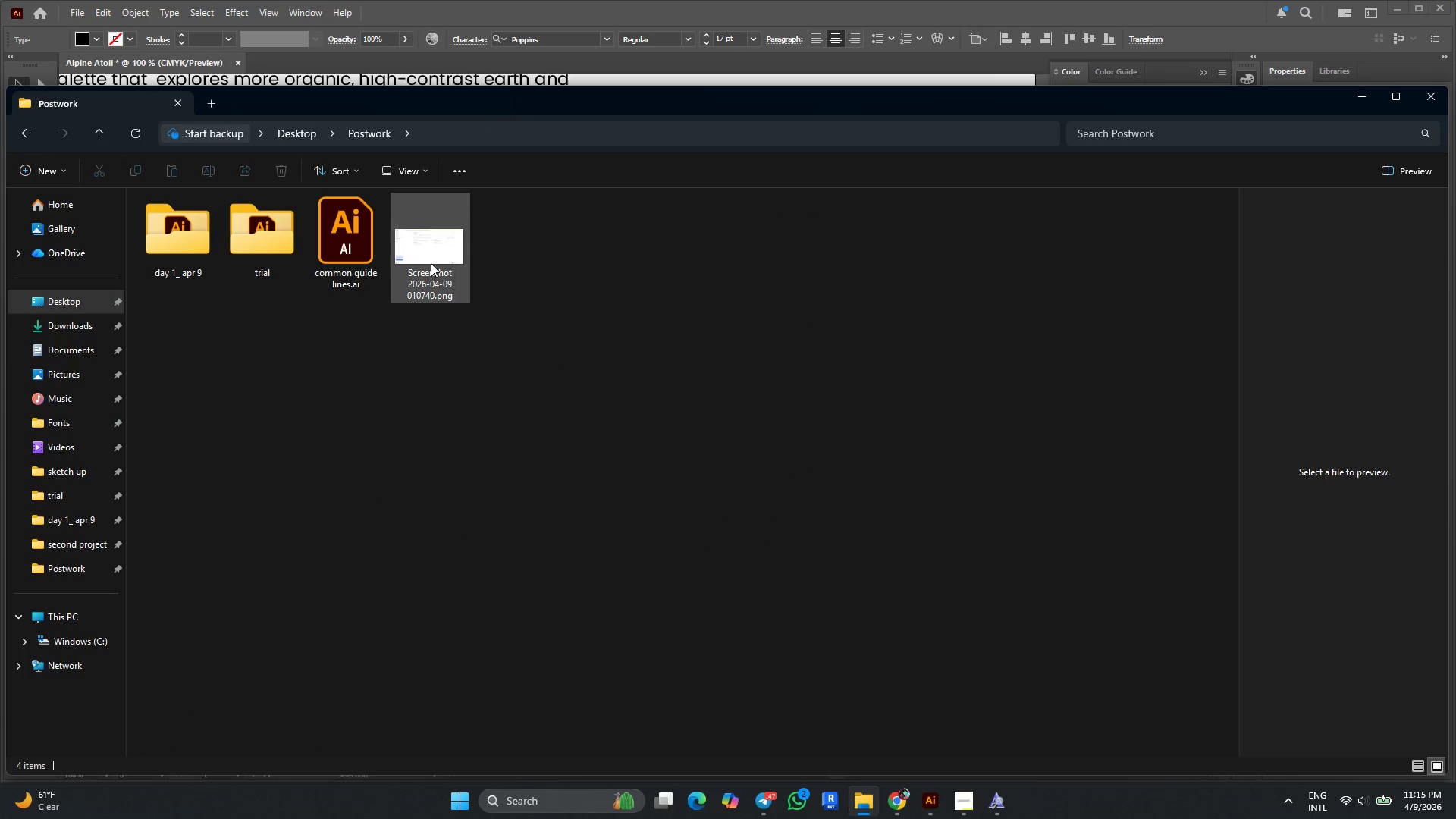 
mouse_move([398, 282])
 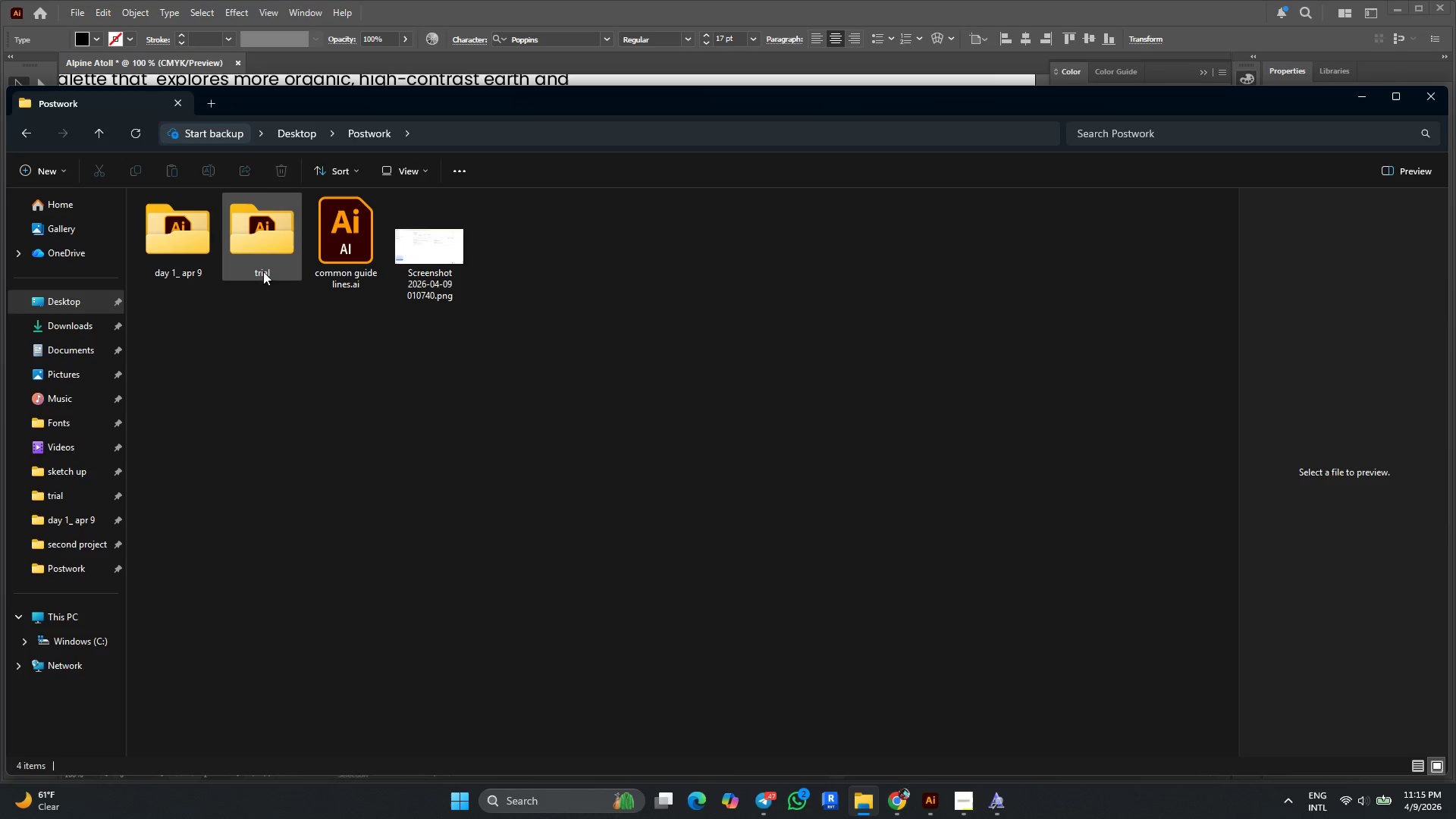 
double_click([202, 258])
 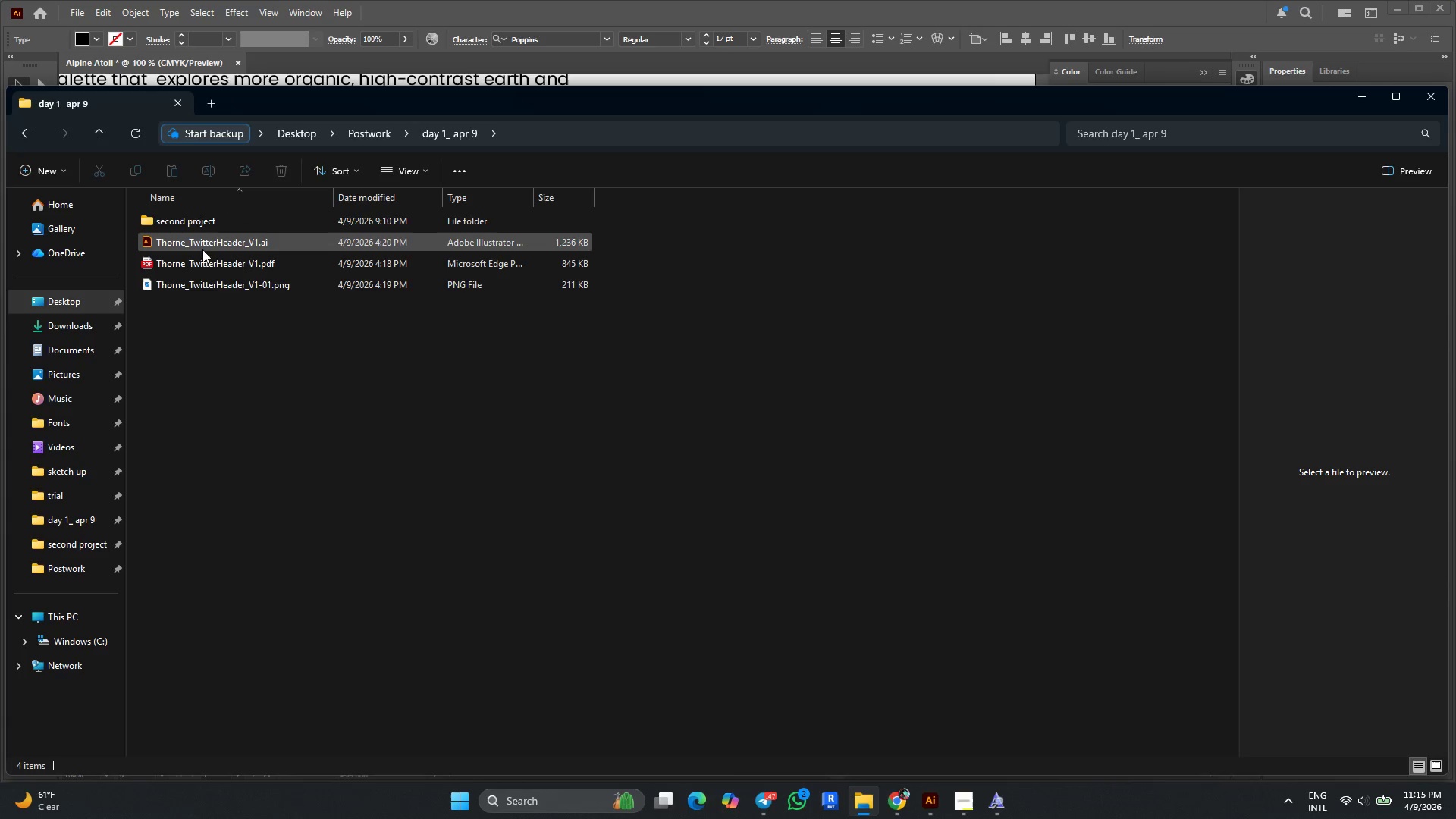 
double_click([202, 228])
 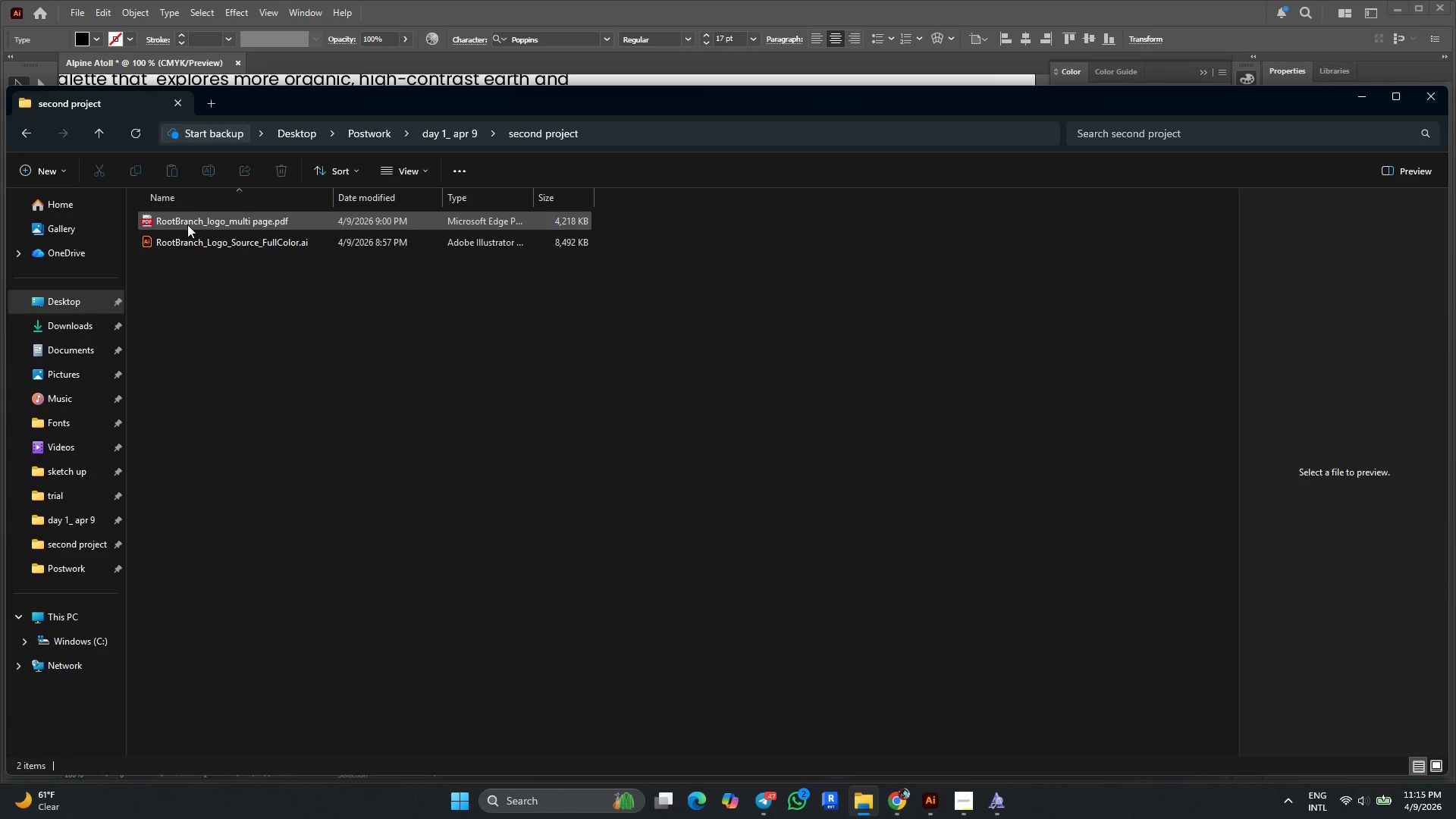 
key(Backspace)
 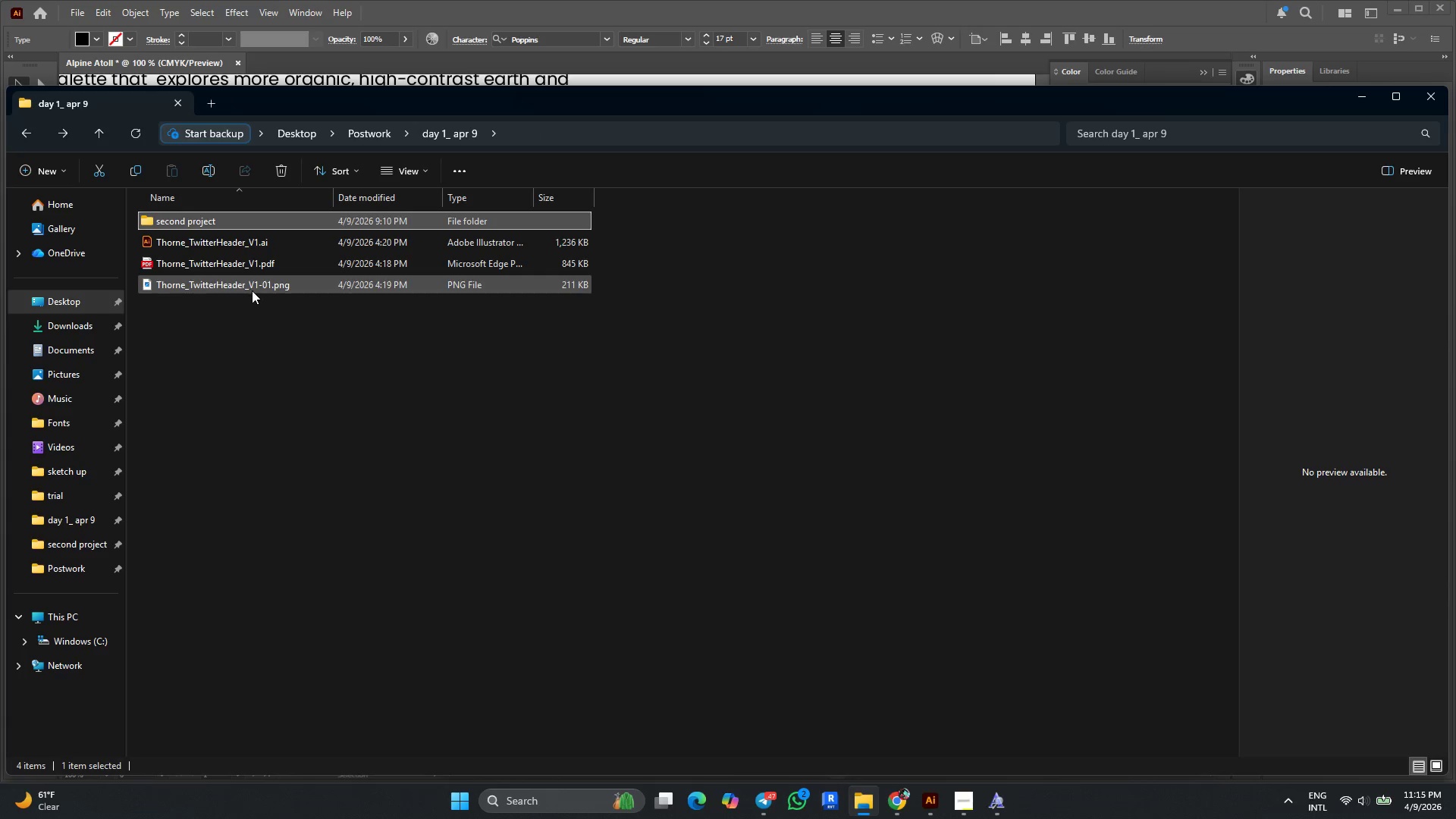 
key(Backspace)
 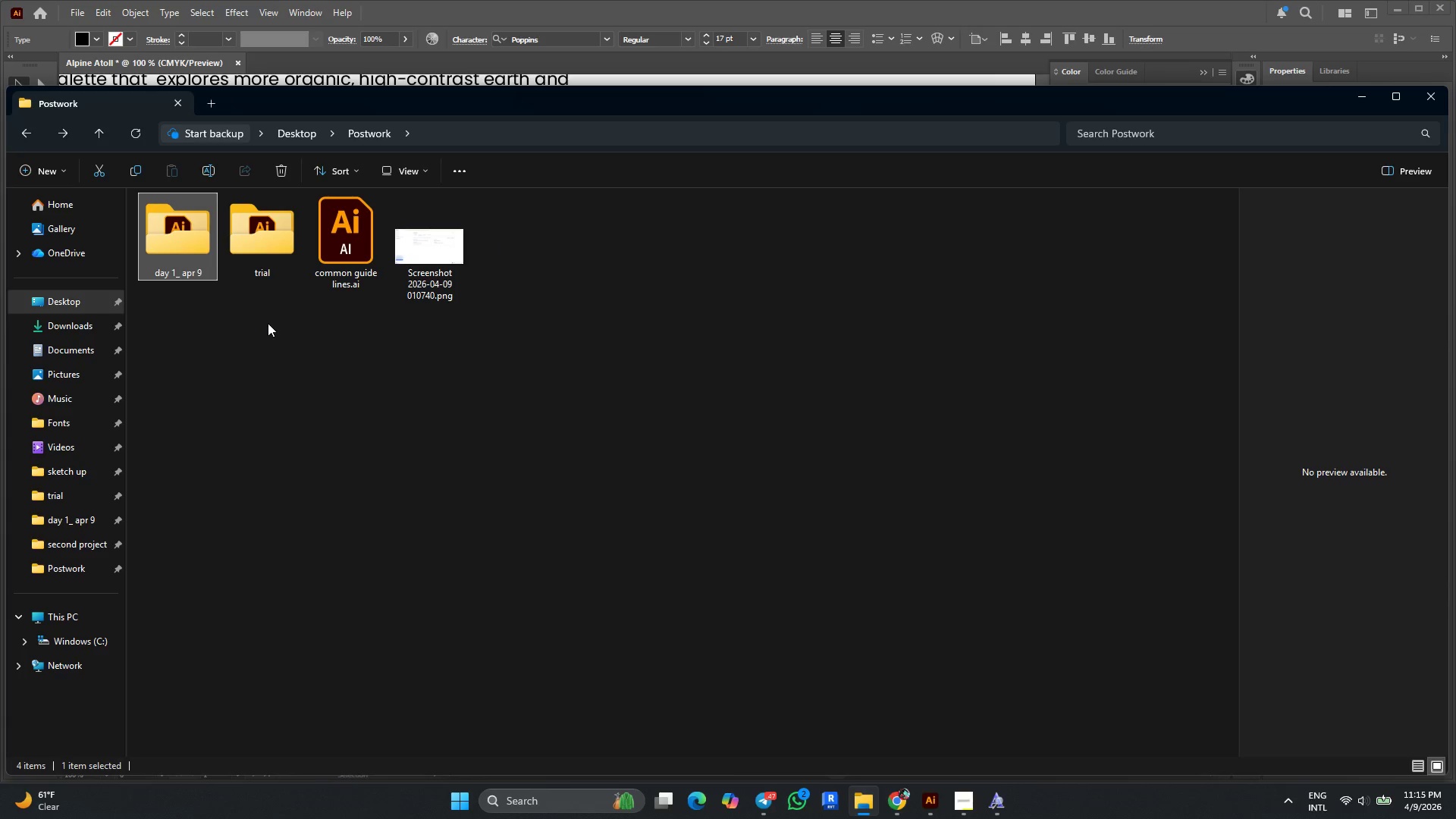 
key(Backspace)
 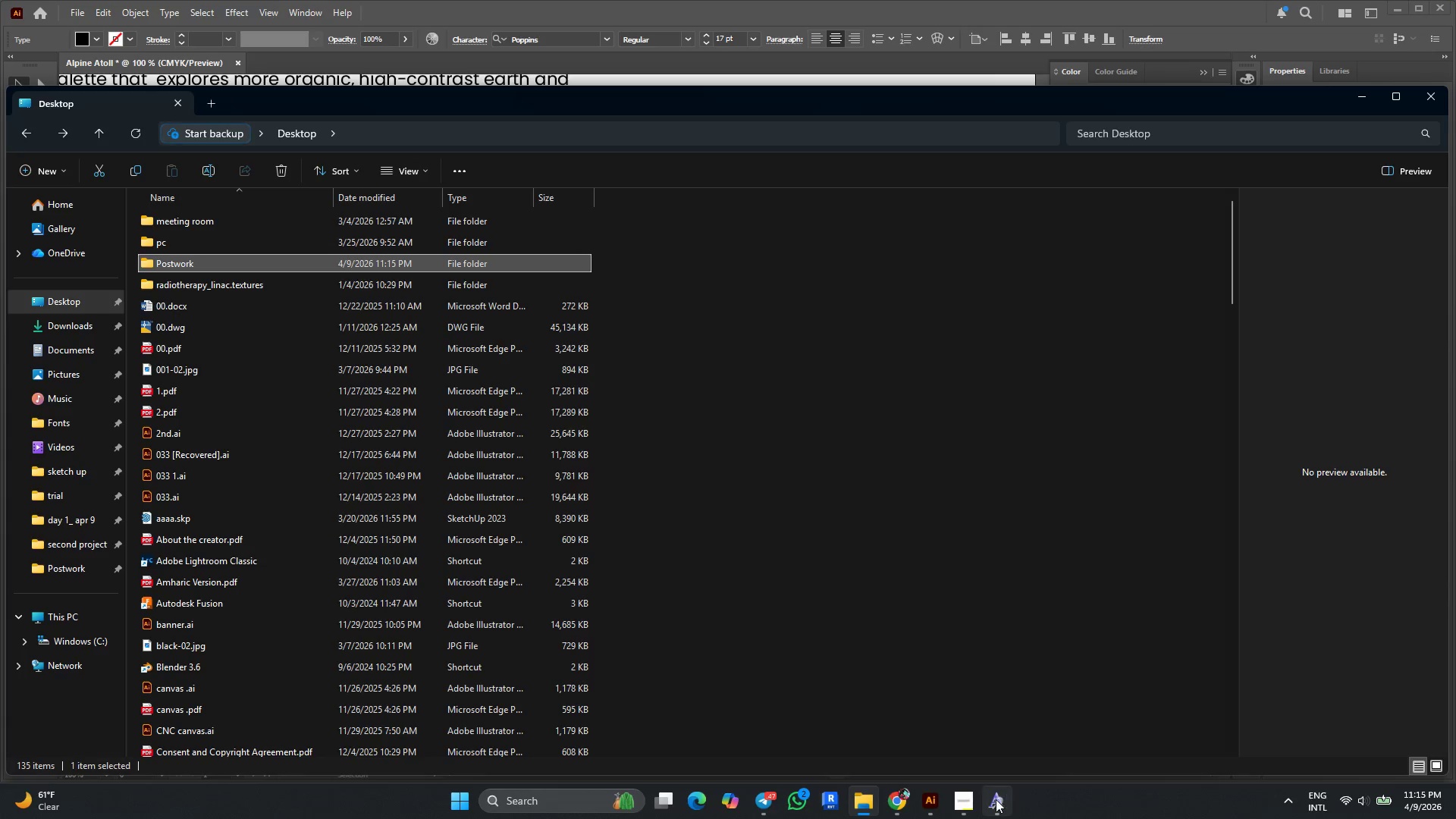 
wait(5.89)
 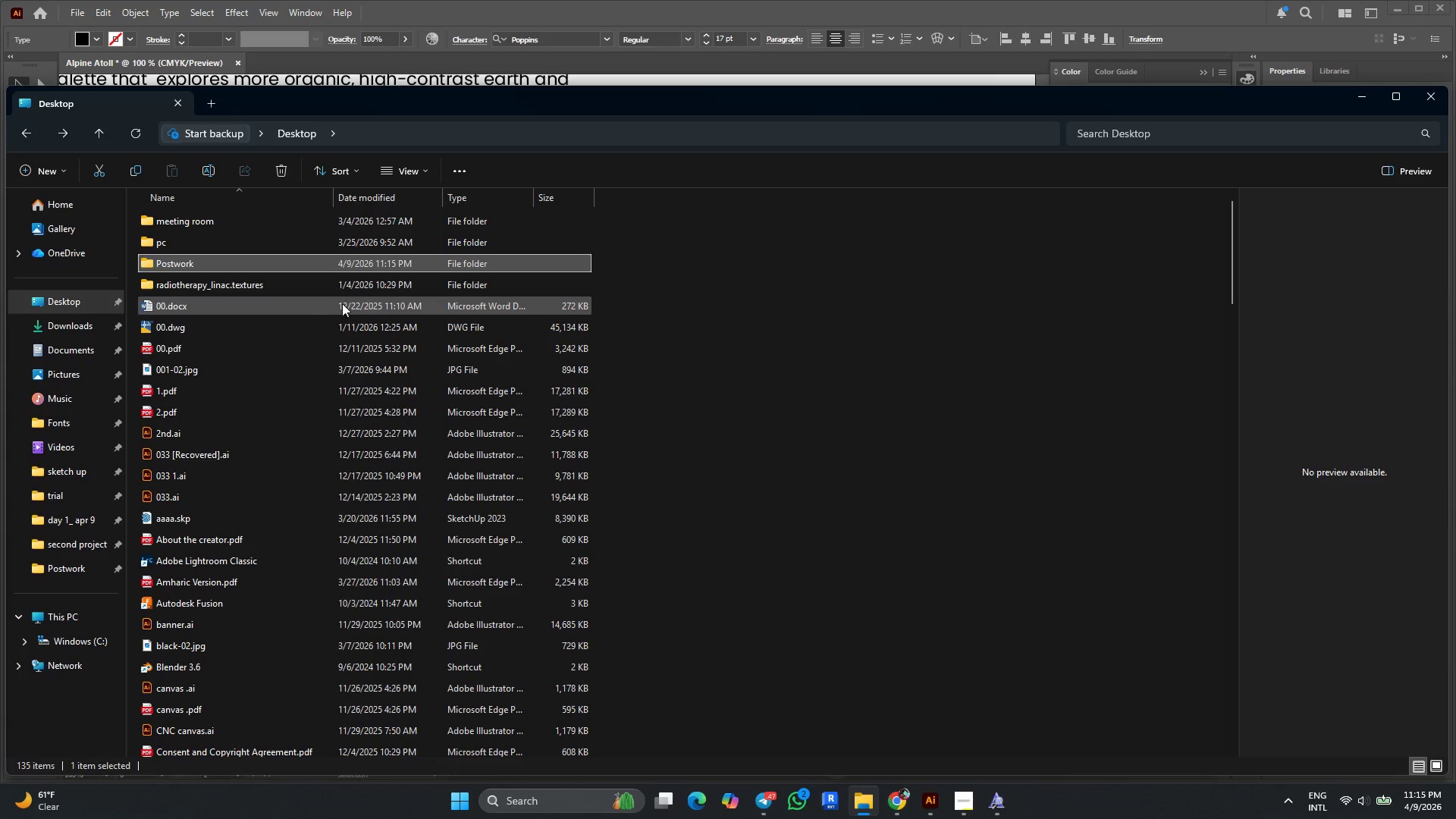 
left_click([1009, 728])
 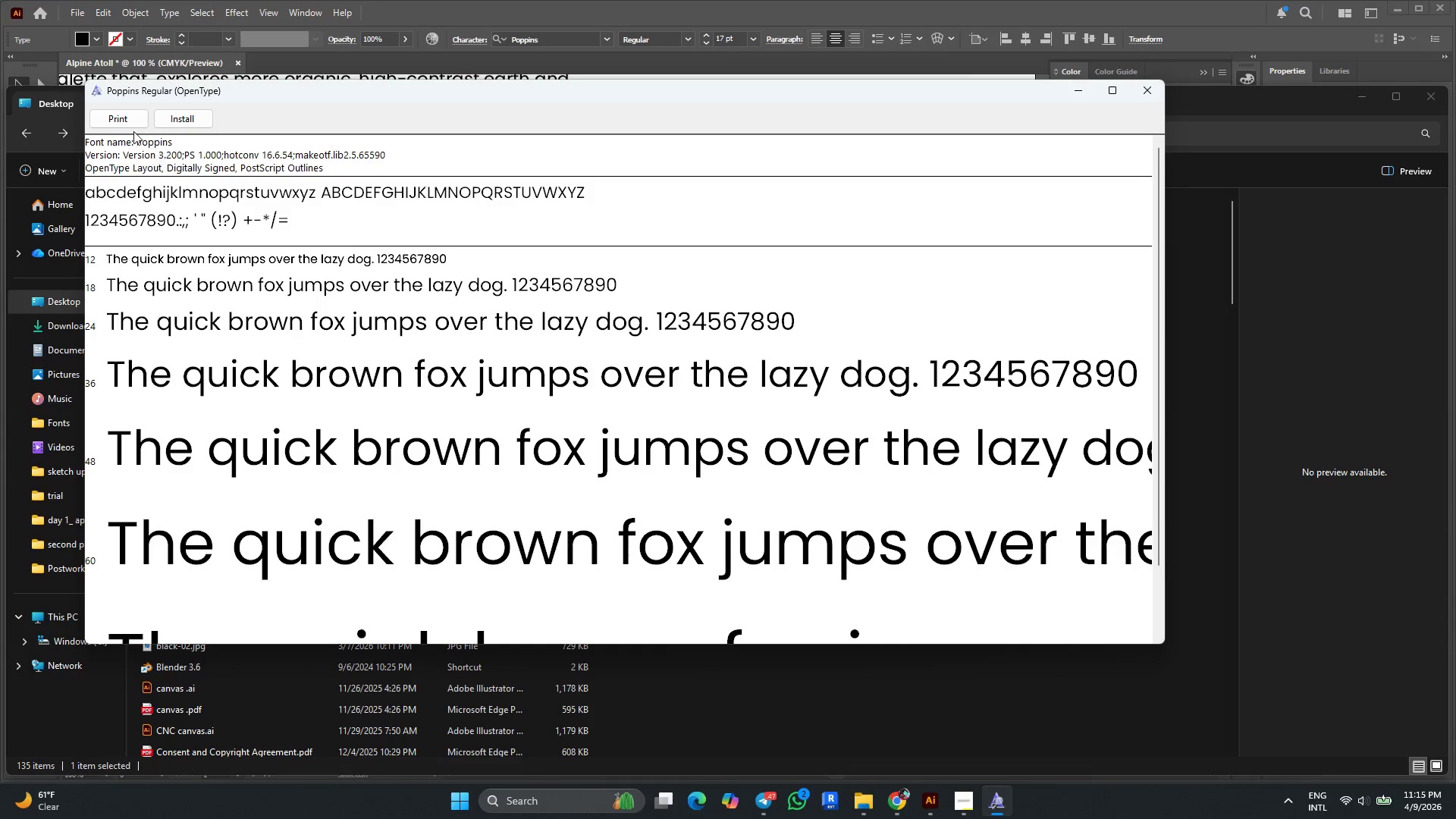 
left_click([129, 122])
 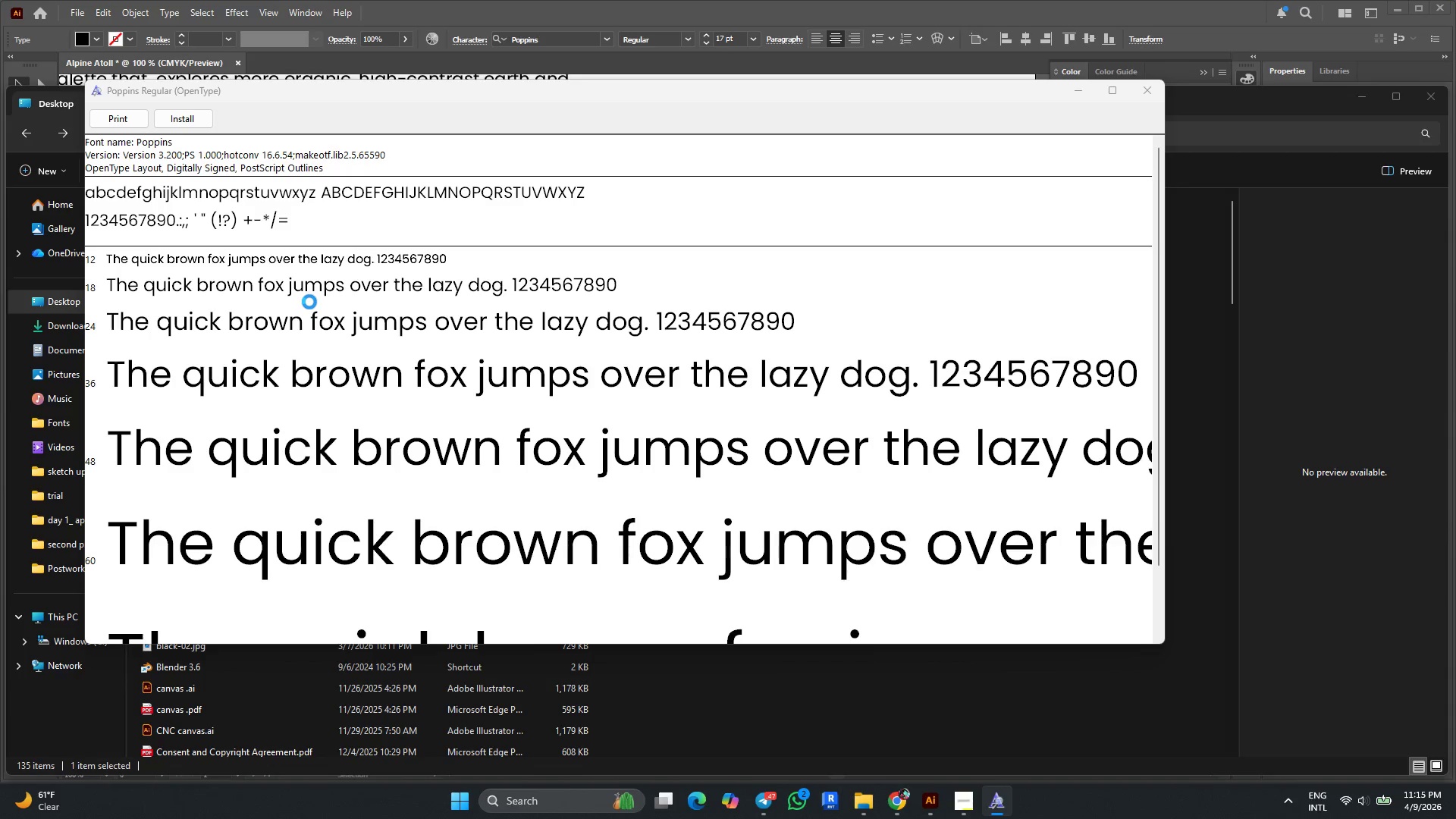 
wait(10.28)
 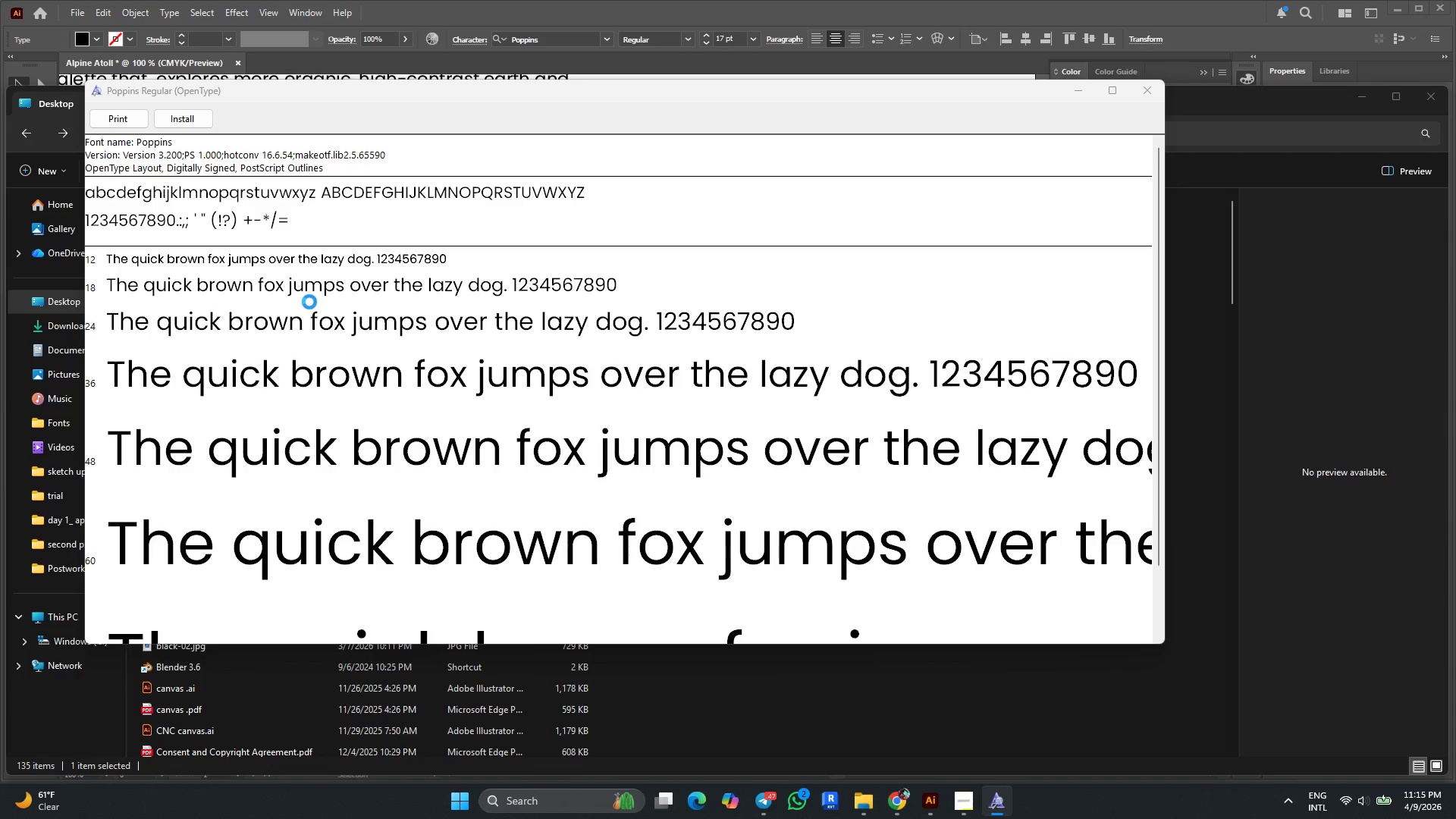 
left_click([876, 658])
 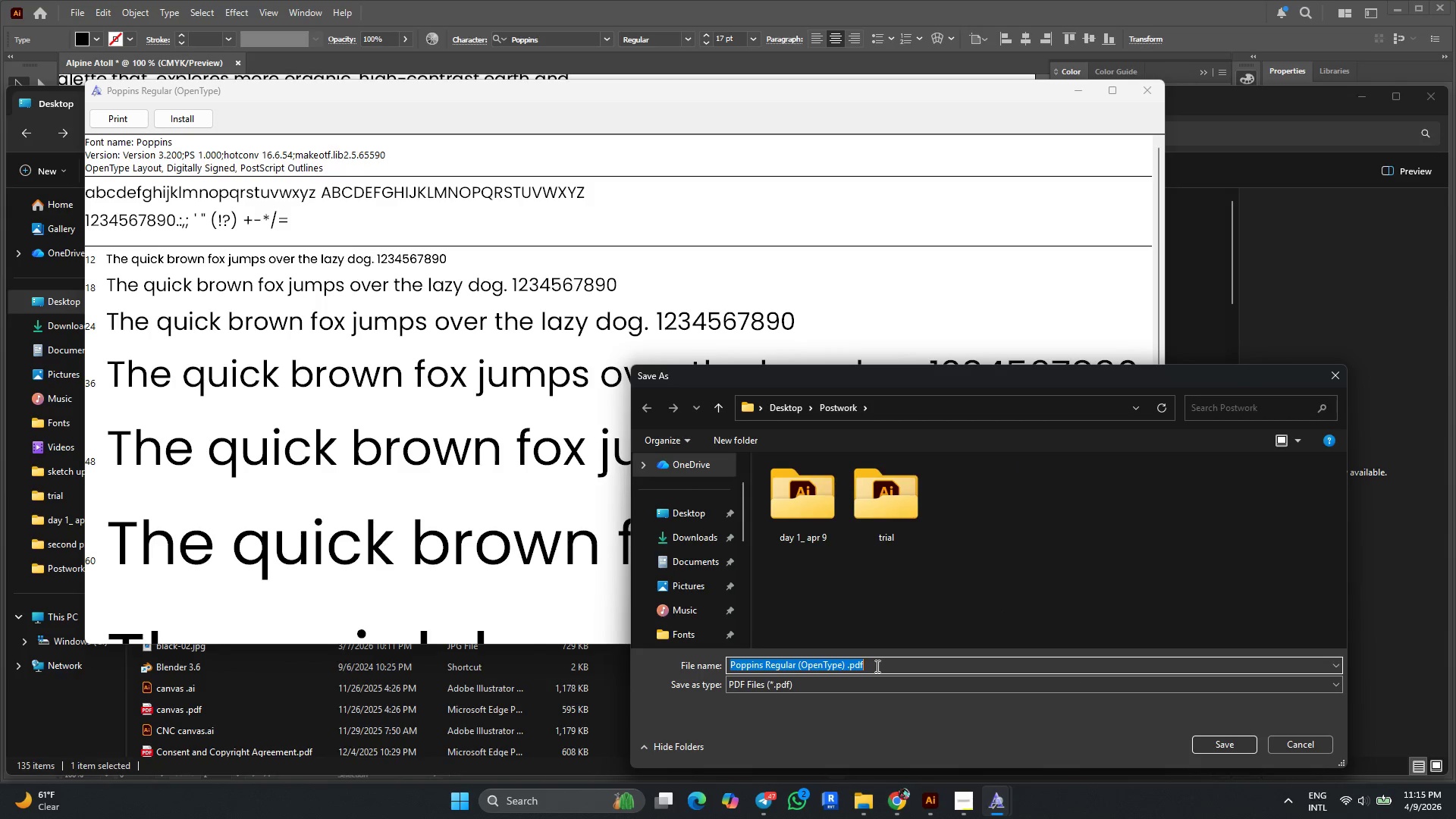 
left_click([876, 666])
 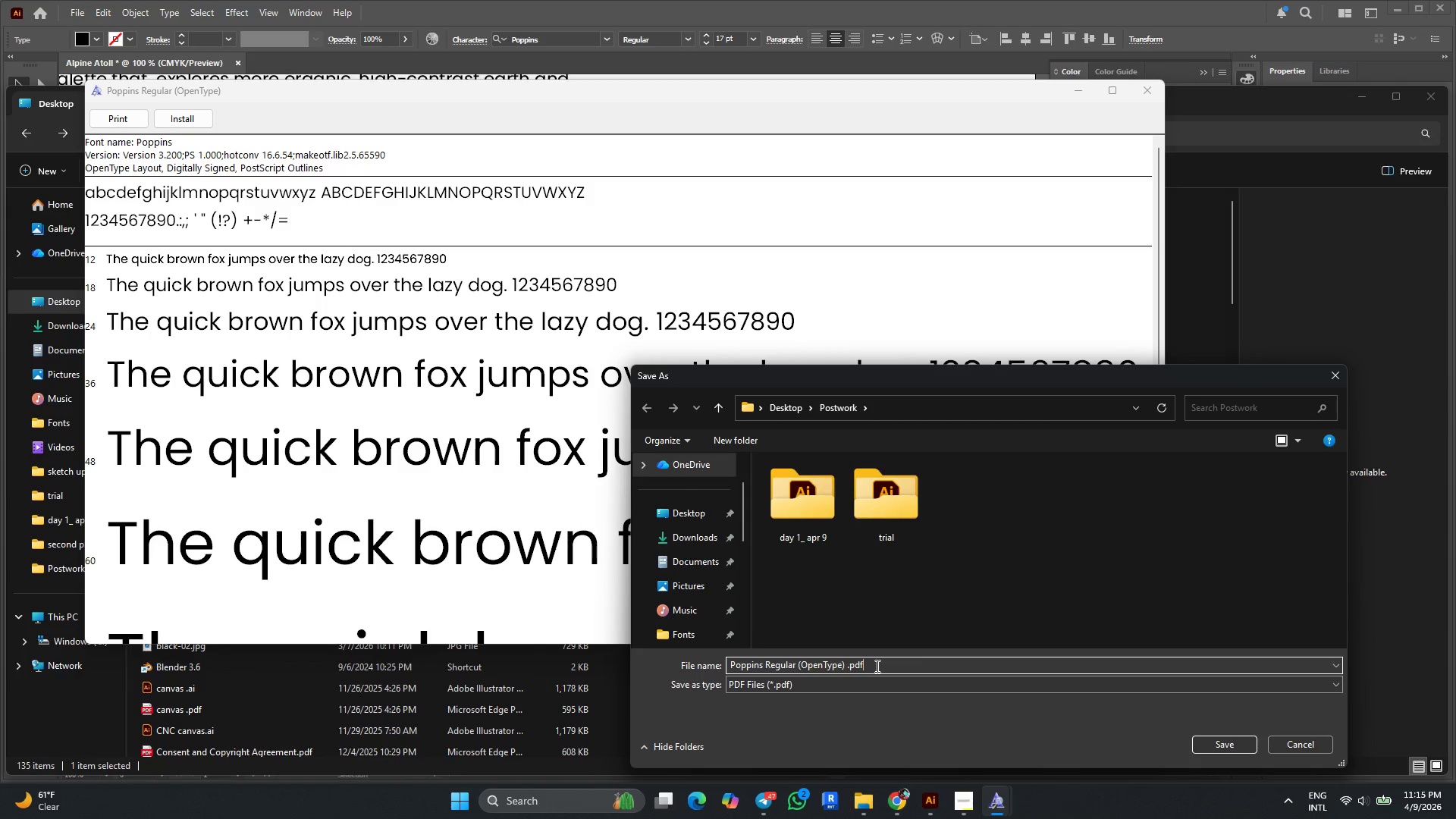 
left_click_drag(start_coordinate=[876, 666], to_coordinate=[846, 670])
 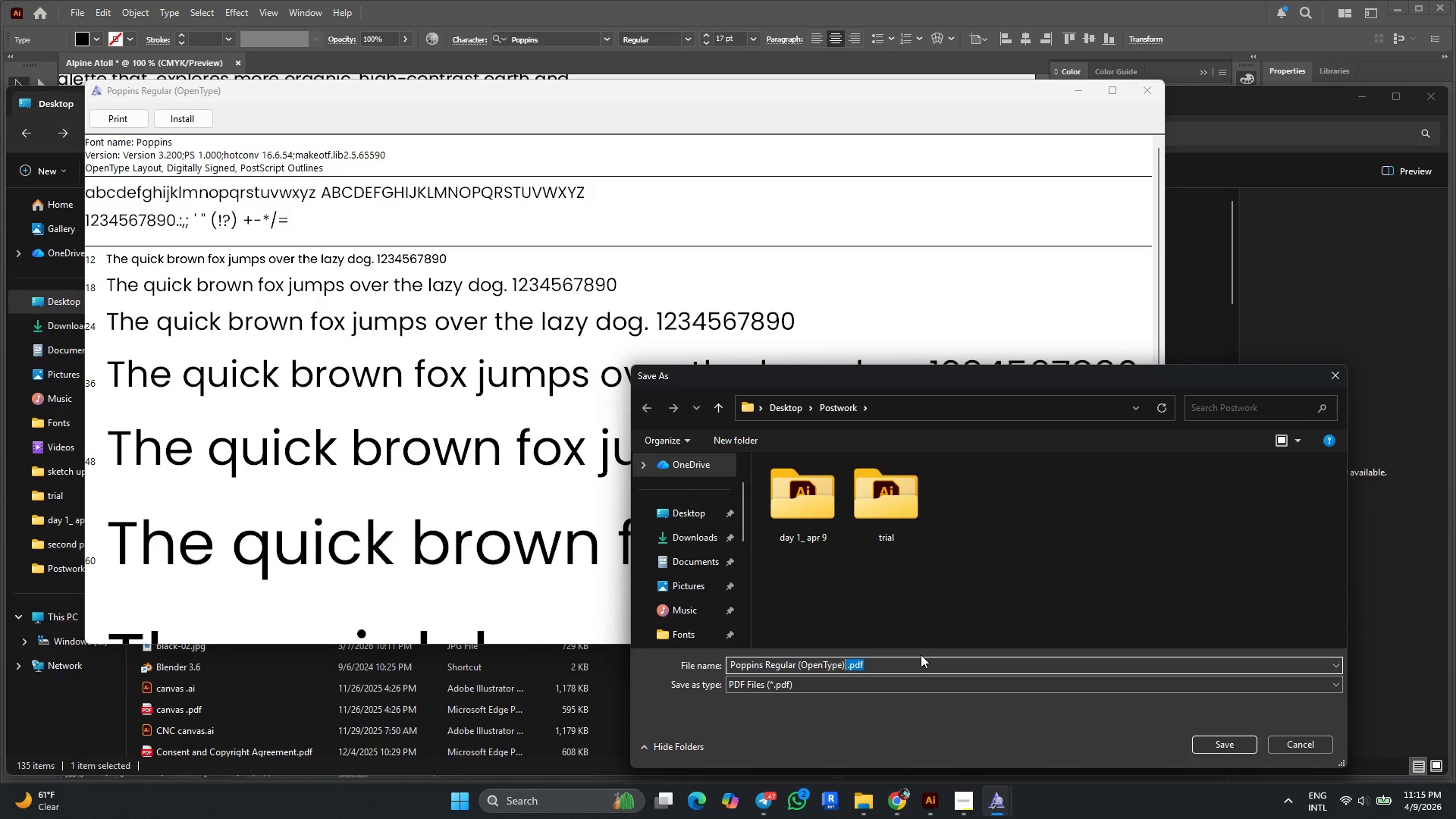 
key(Backspace)
 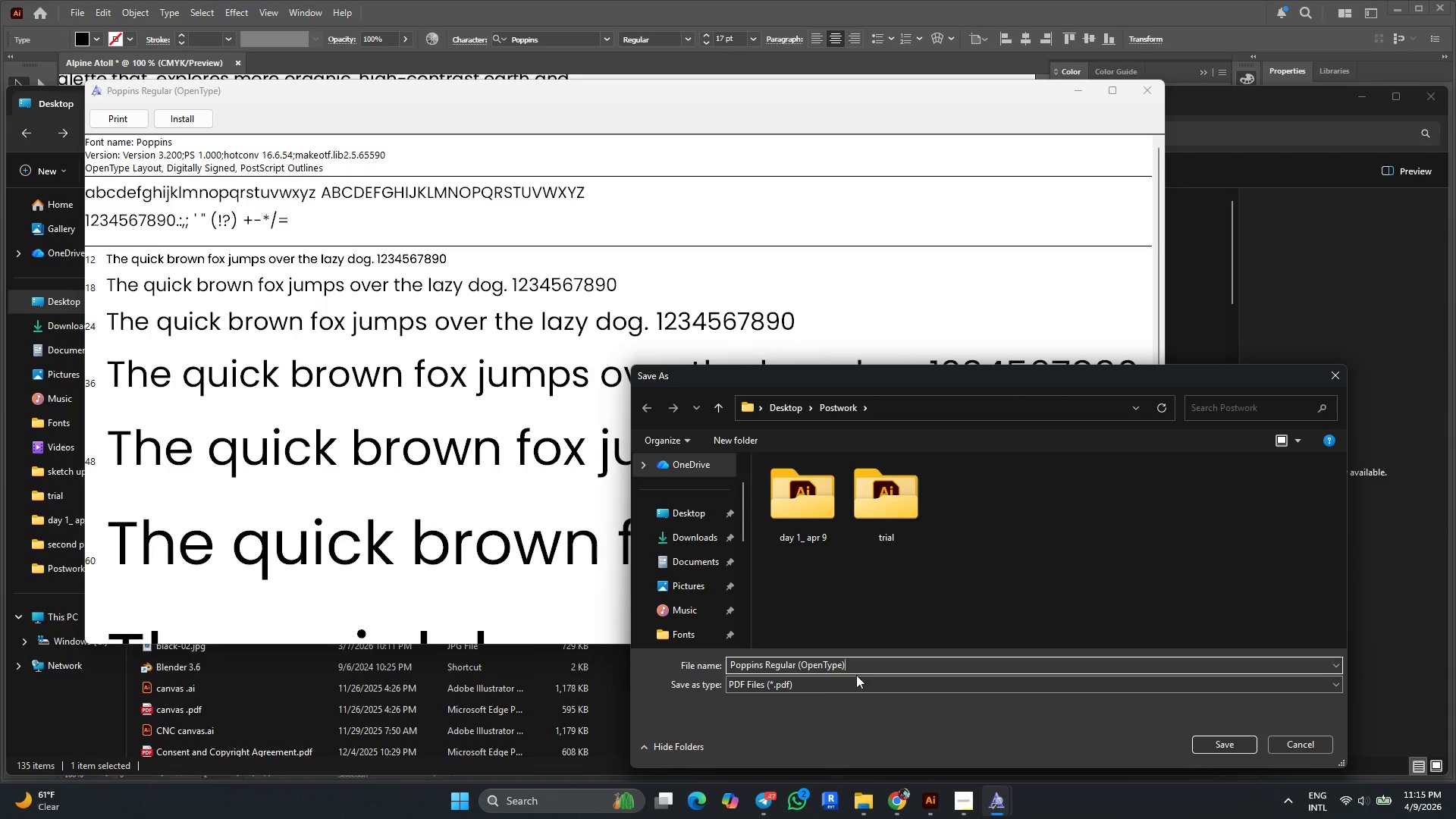 
left_click([850, 680])
 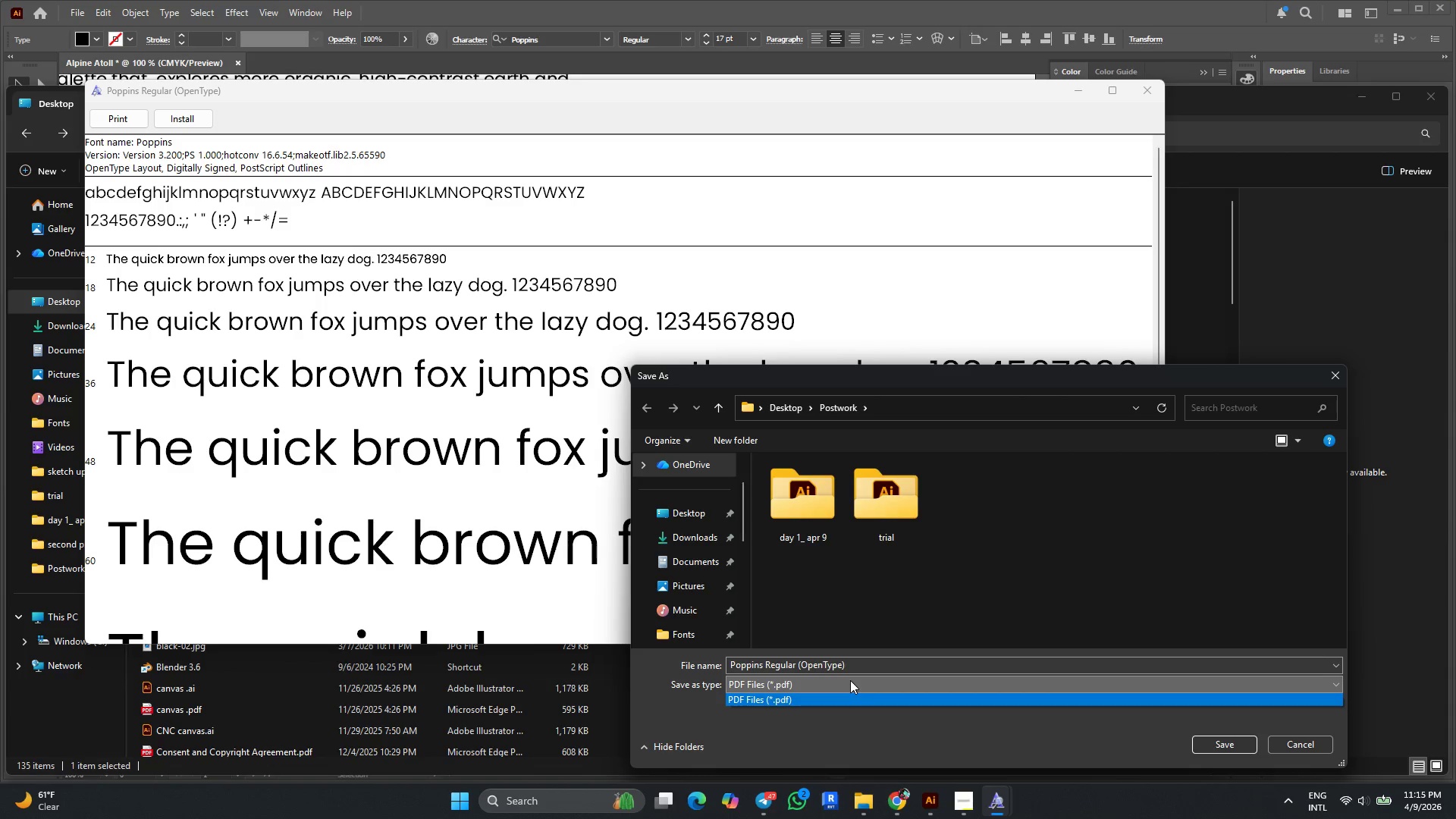 
left_click([850, 680])
 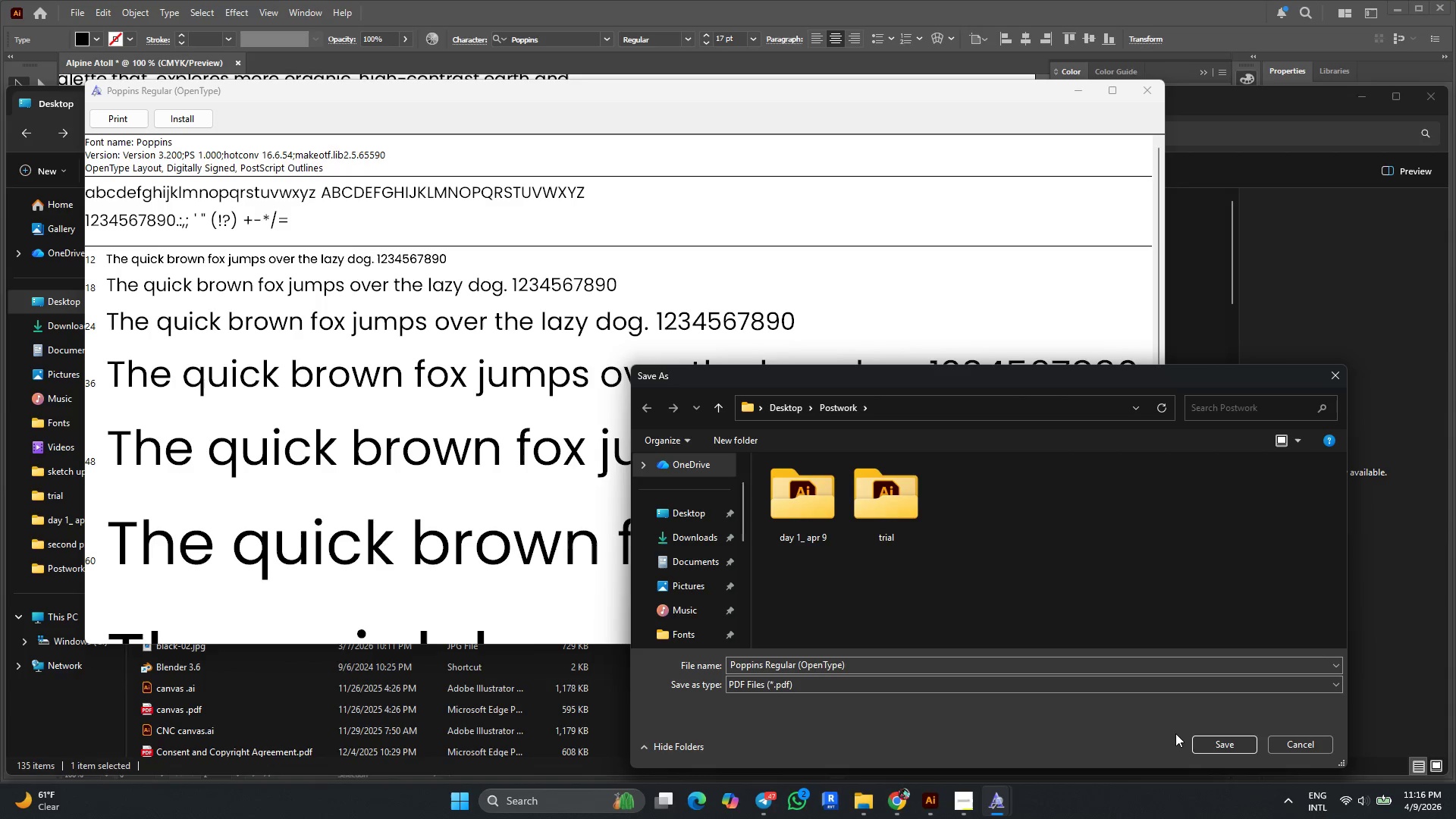 
double_click([811, 516])
 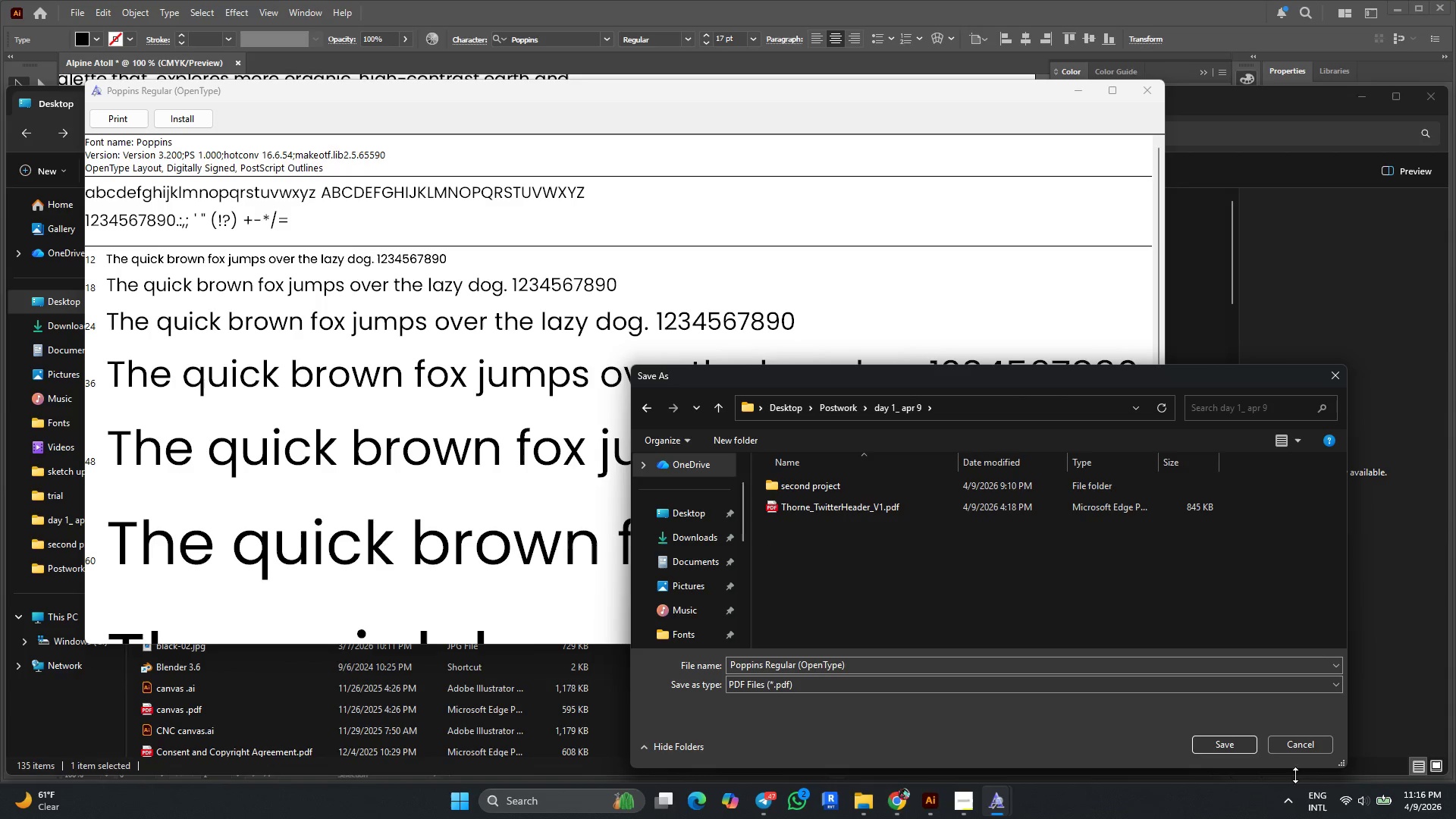 
left_click([1230, 746])
 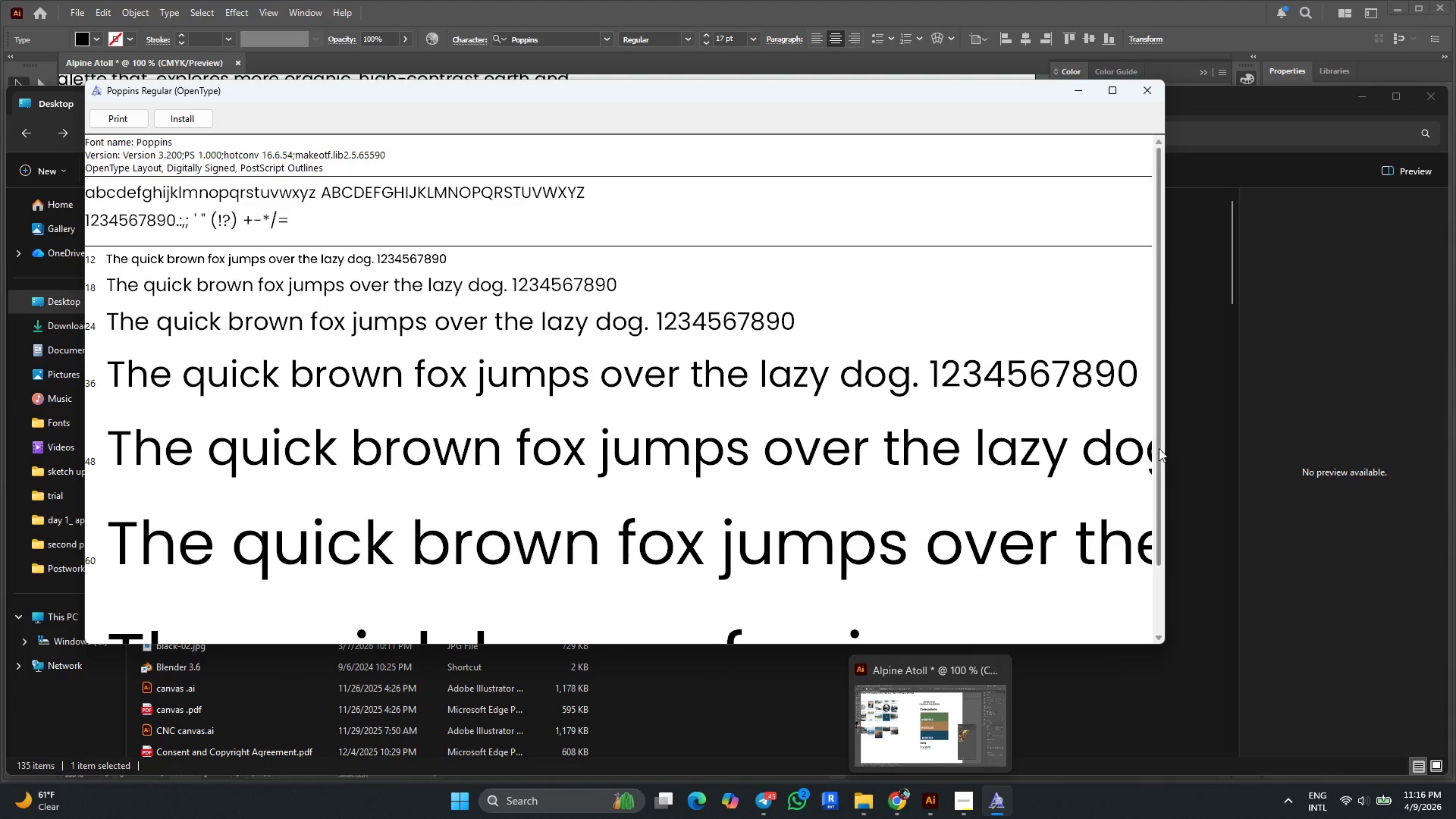 
left_click([1156, 89])
 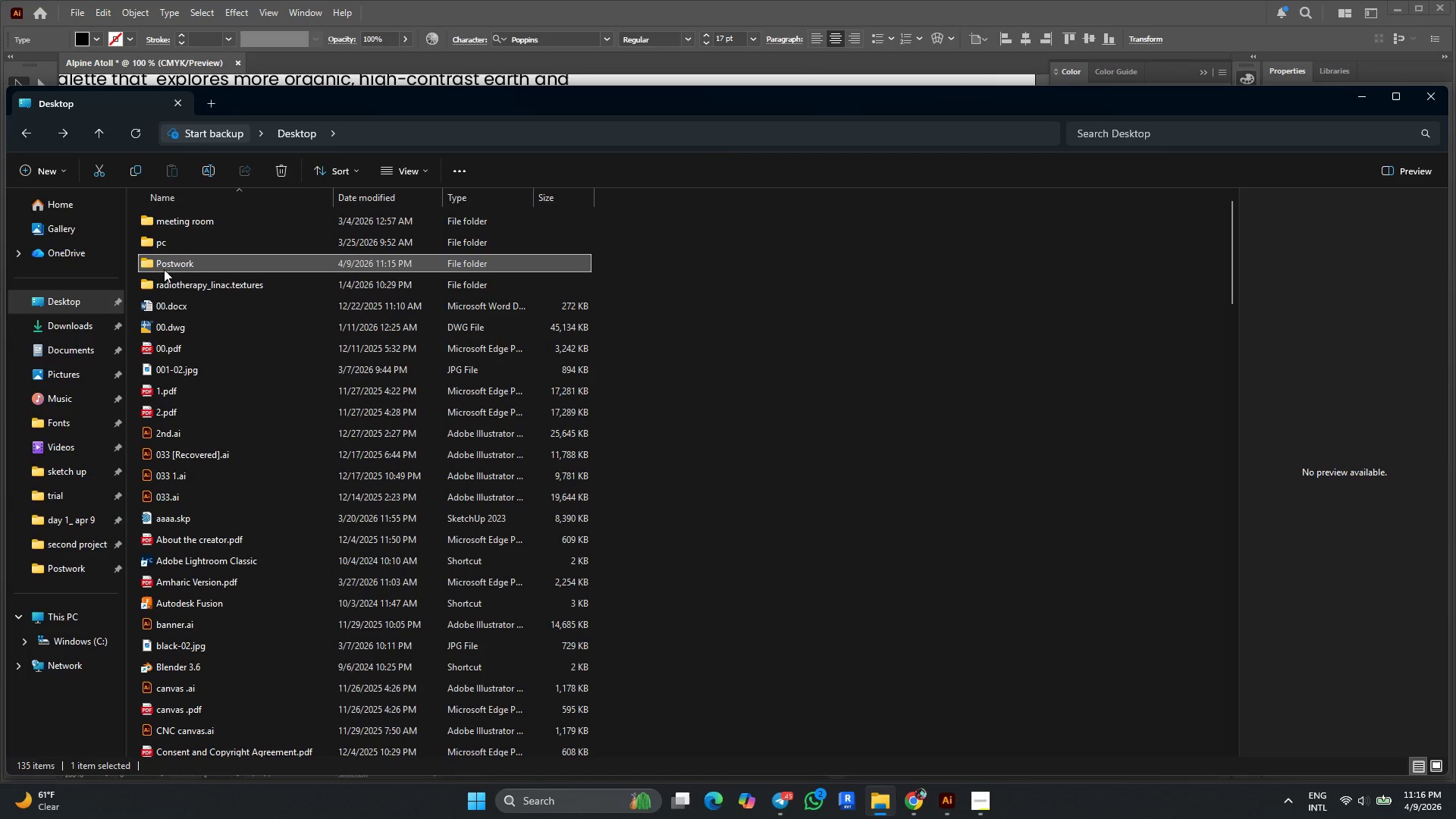 
double_click([165, 268])
 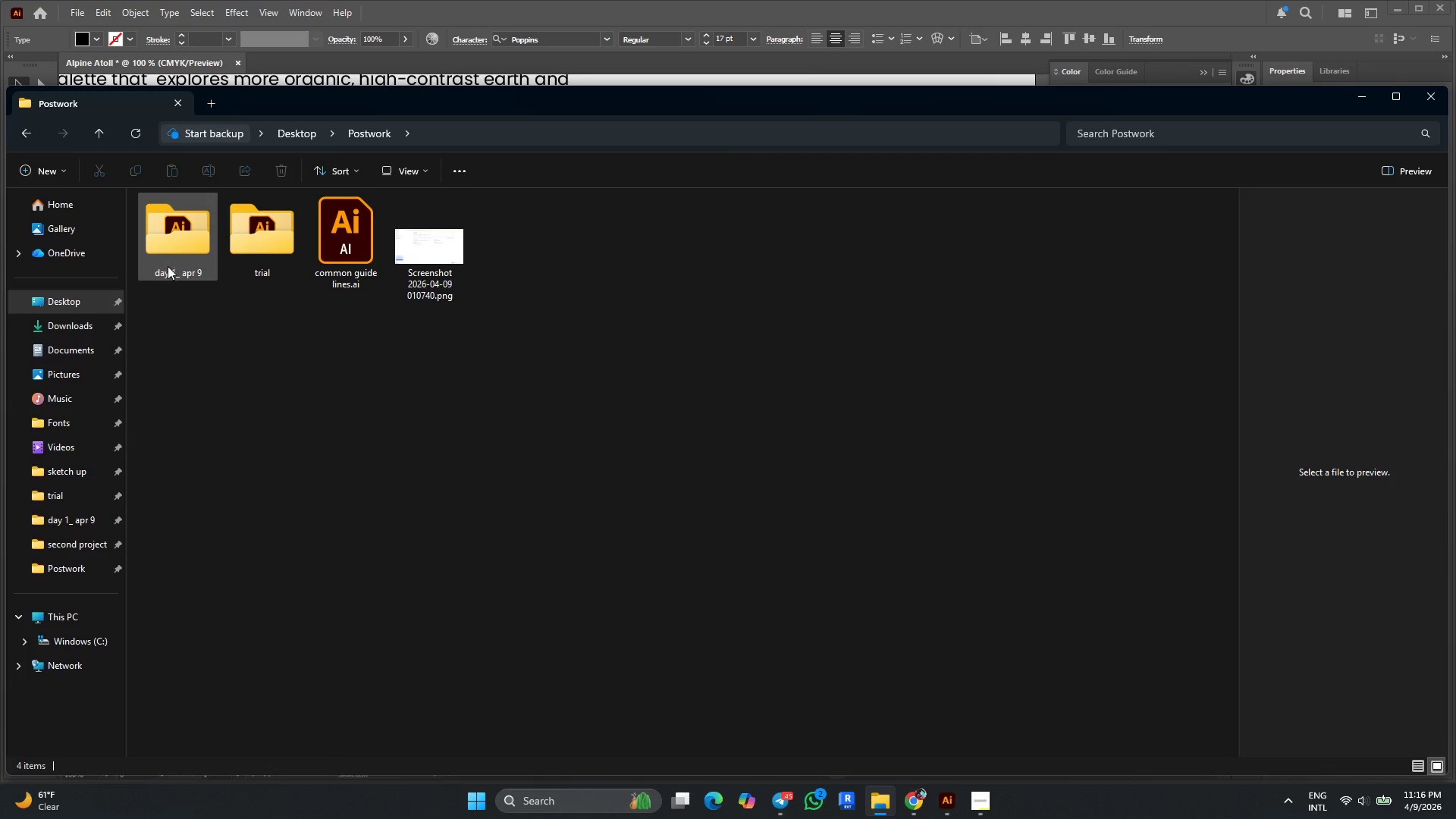 
double_click([168, 265])
 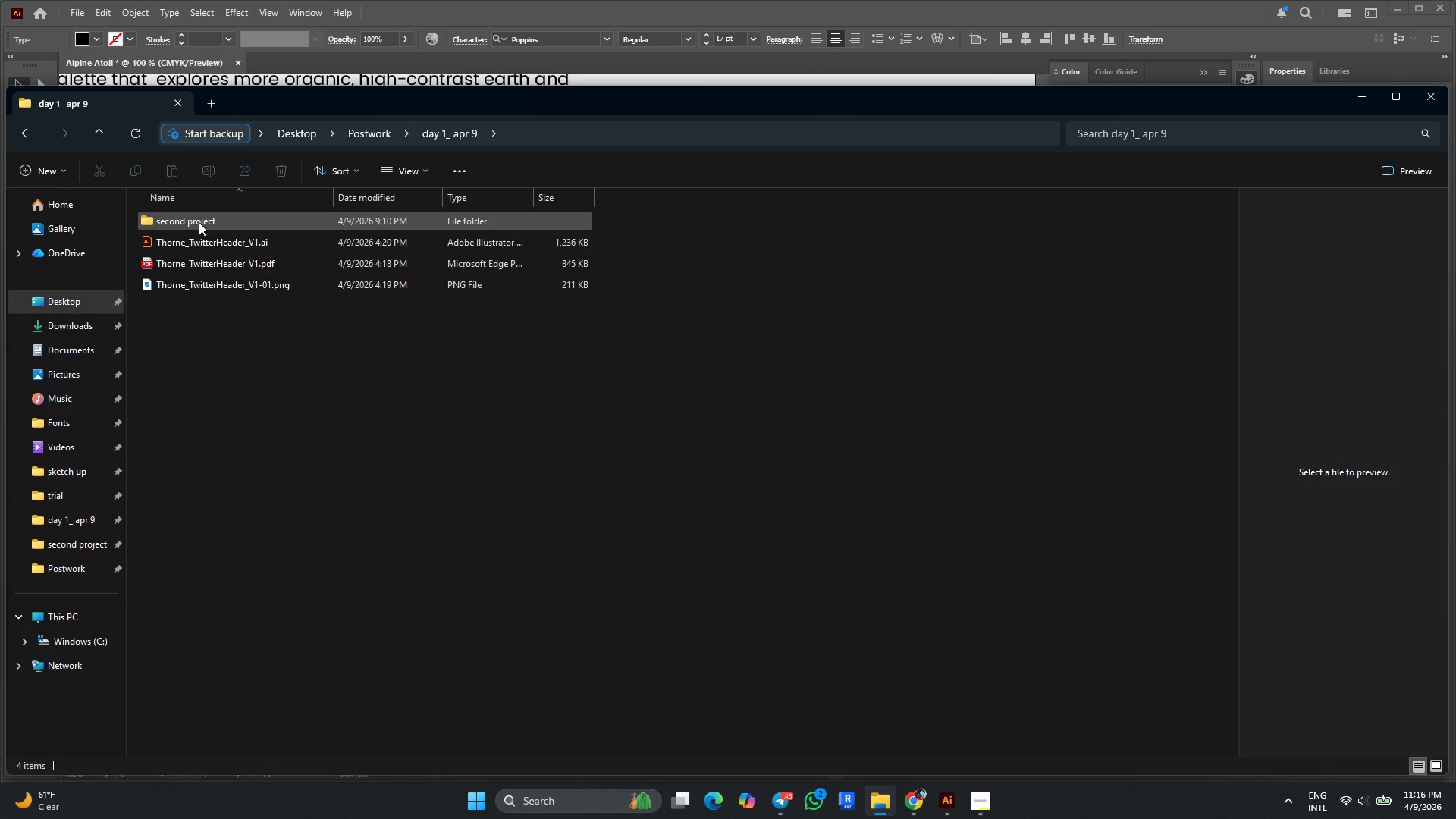 
left_click([200, 219])
 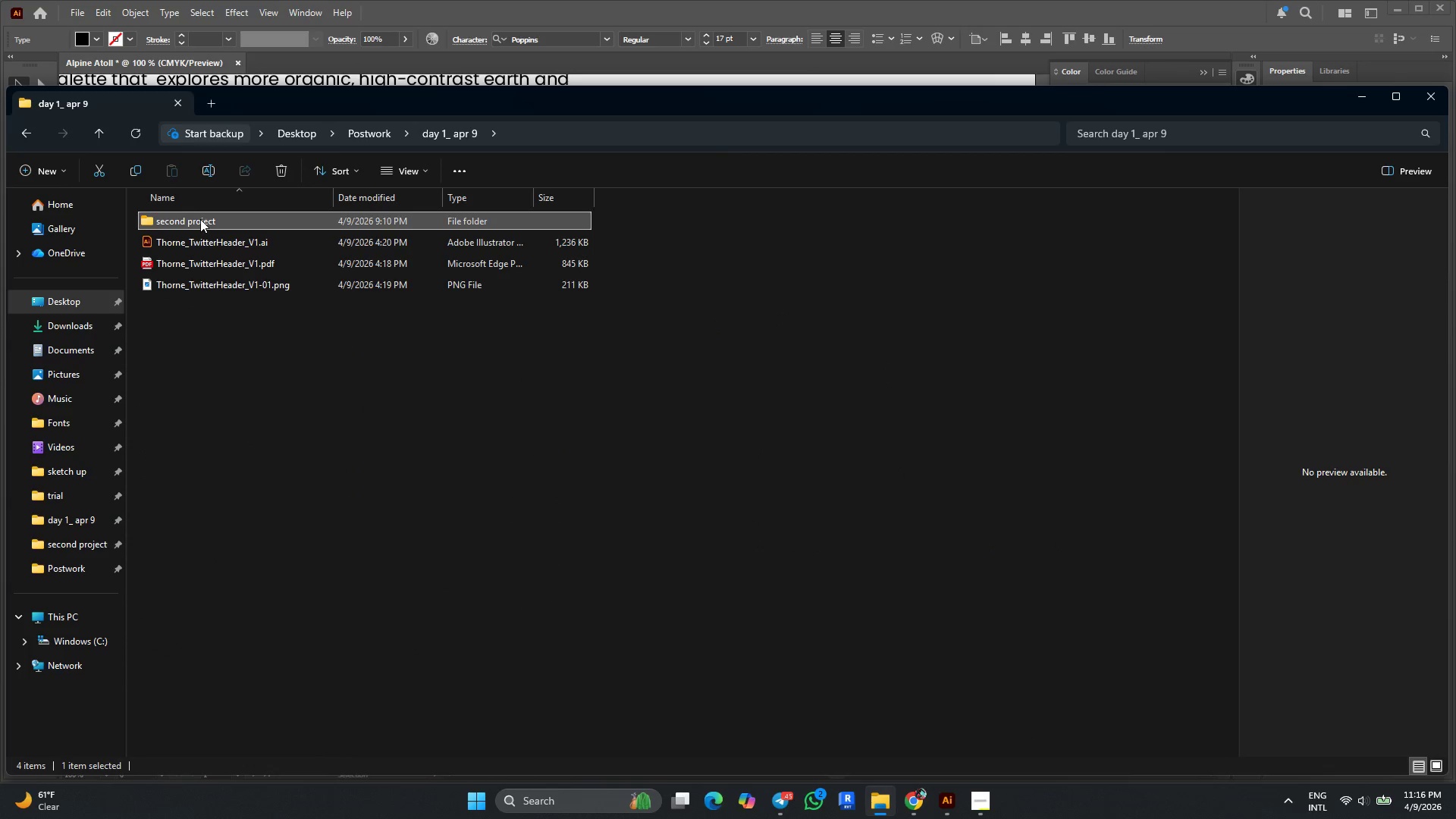 
left_click([200, 219])
 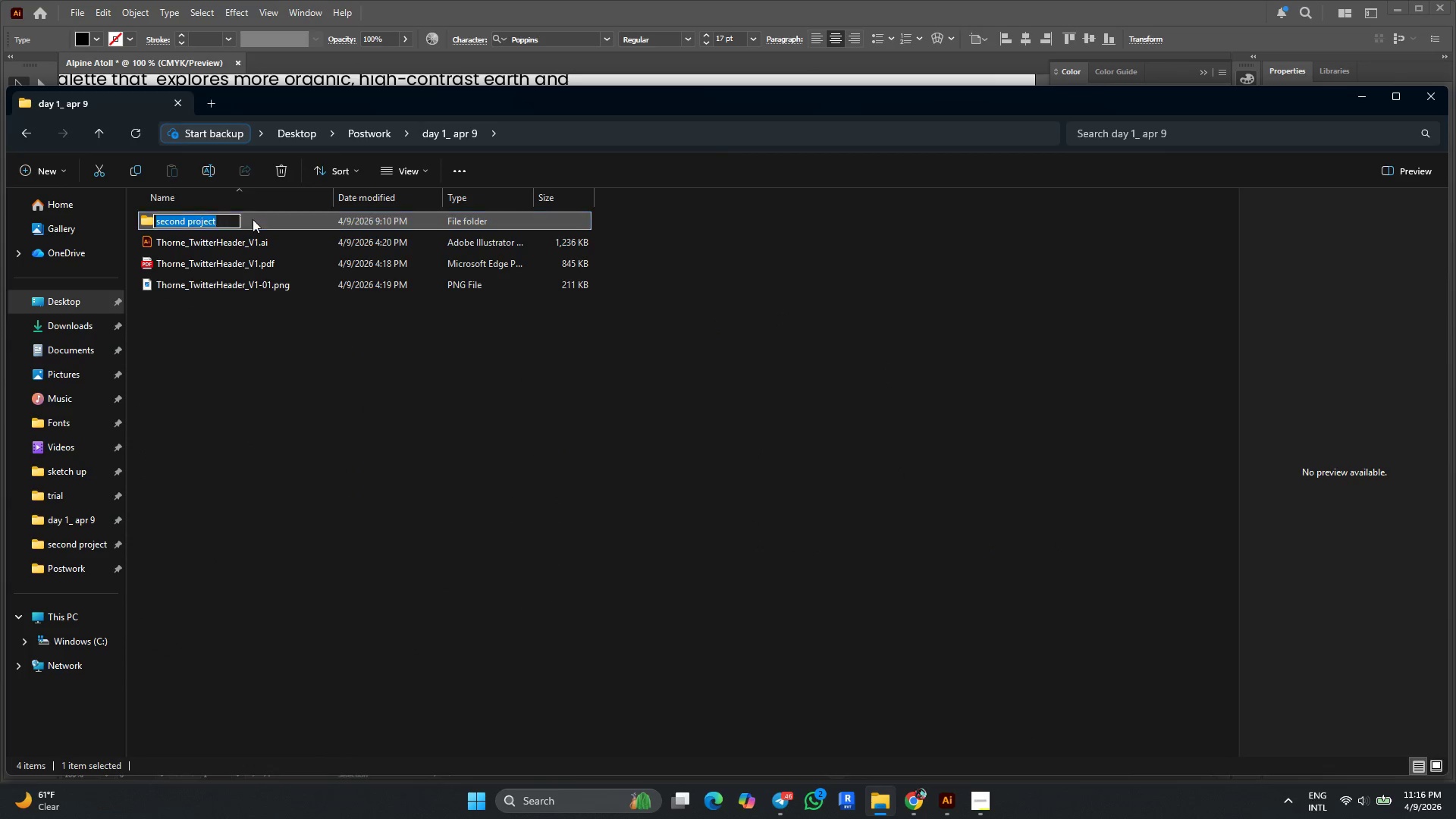 
double_click([271, 219])
 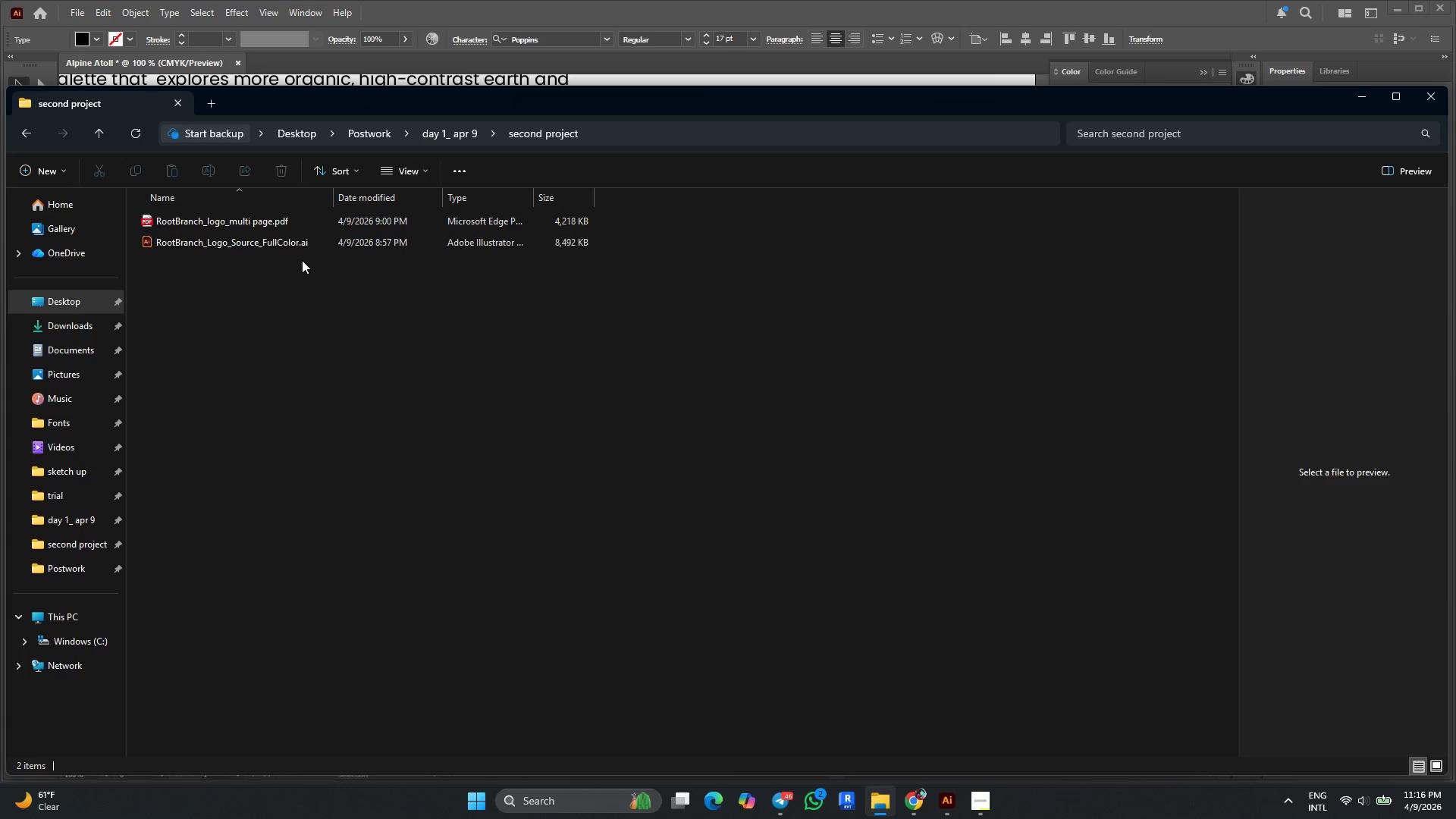 
left_click([302, 261])
 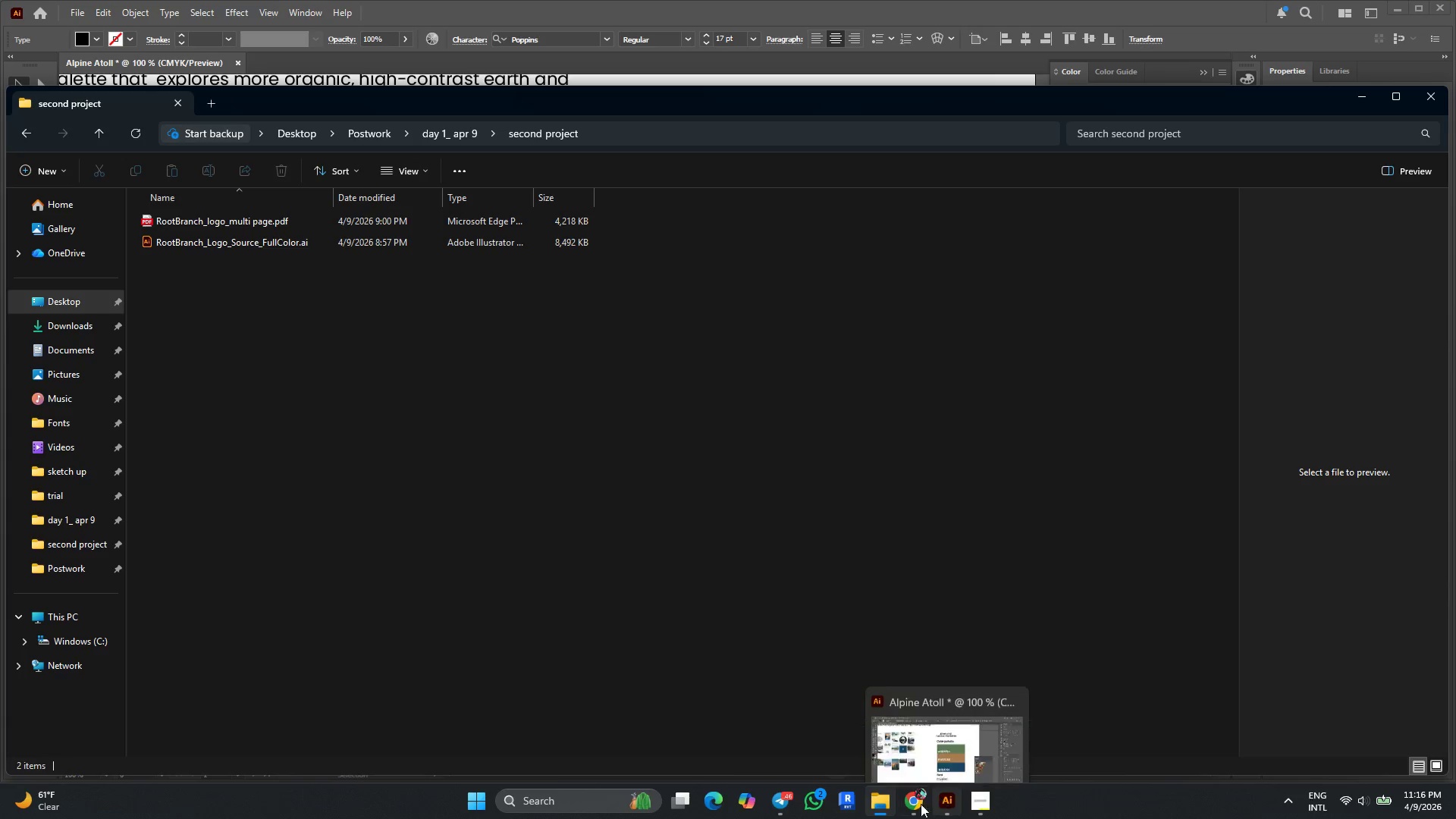 
left_click([871, 799])
 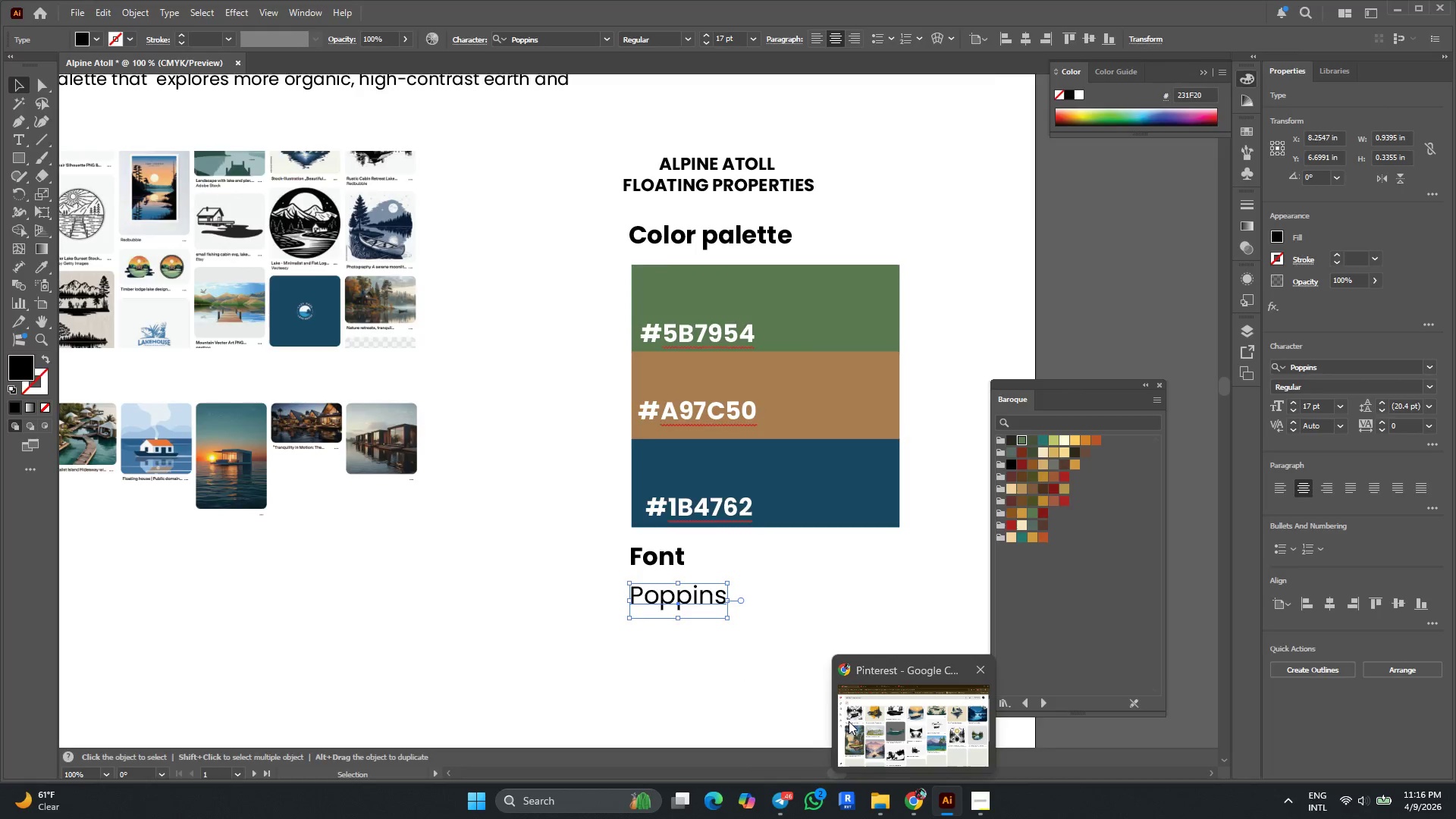 
left_click([874, 796])
 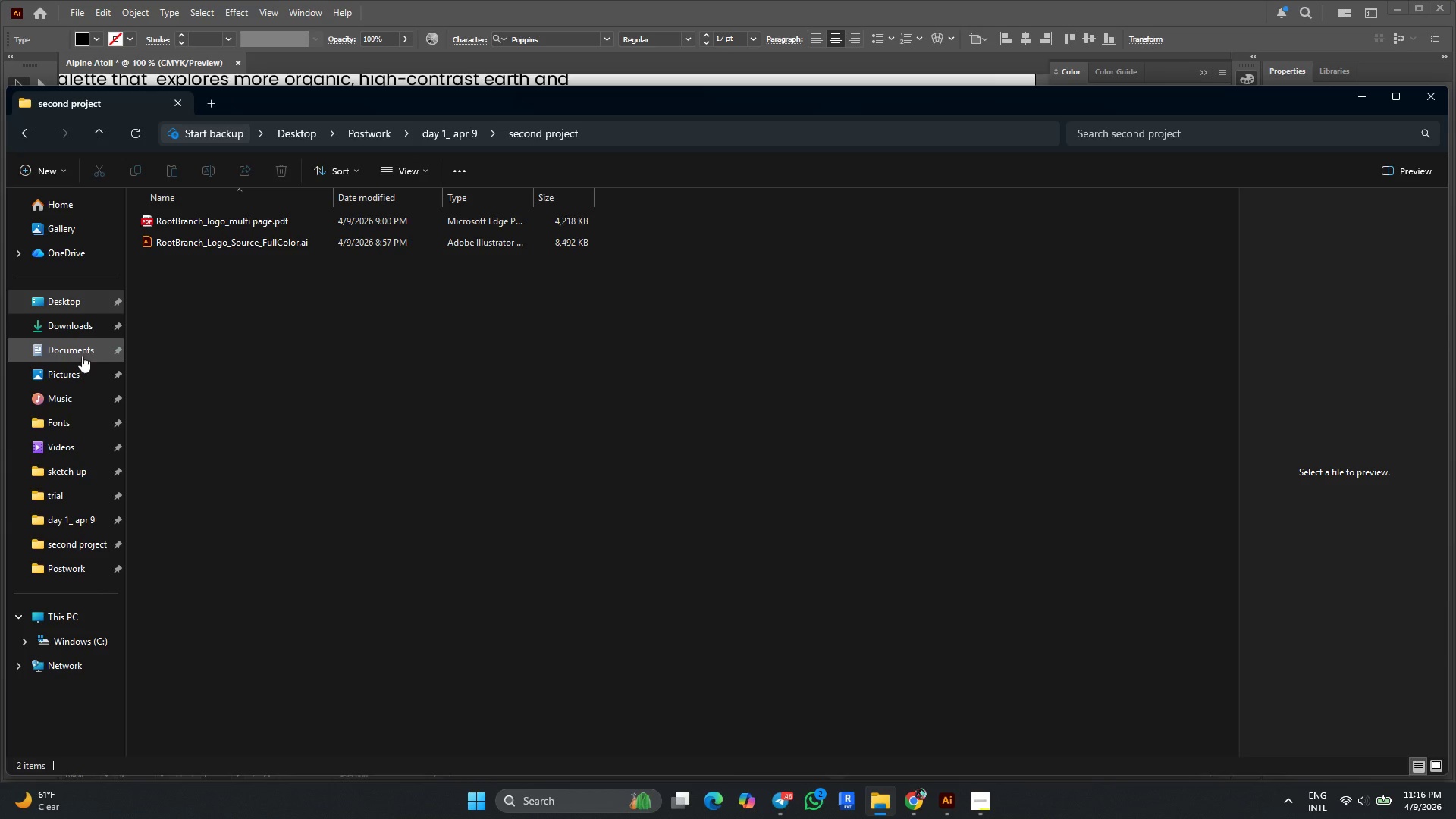 
wait(5.03)
 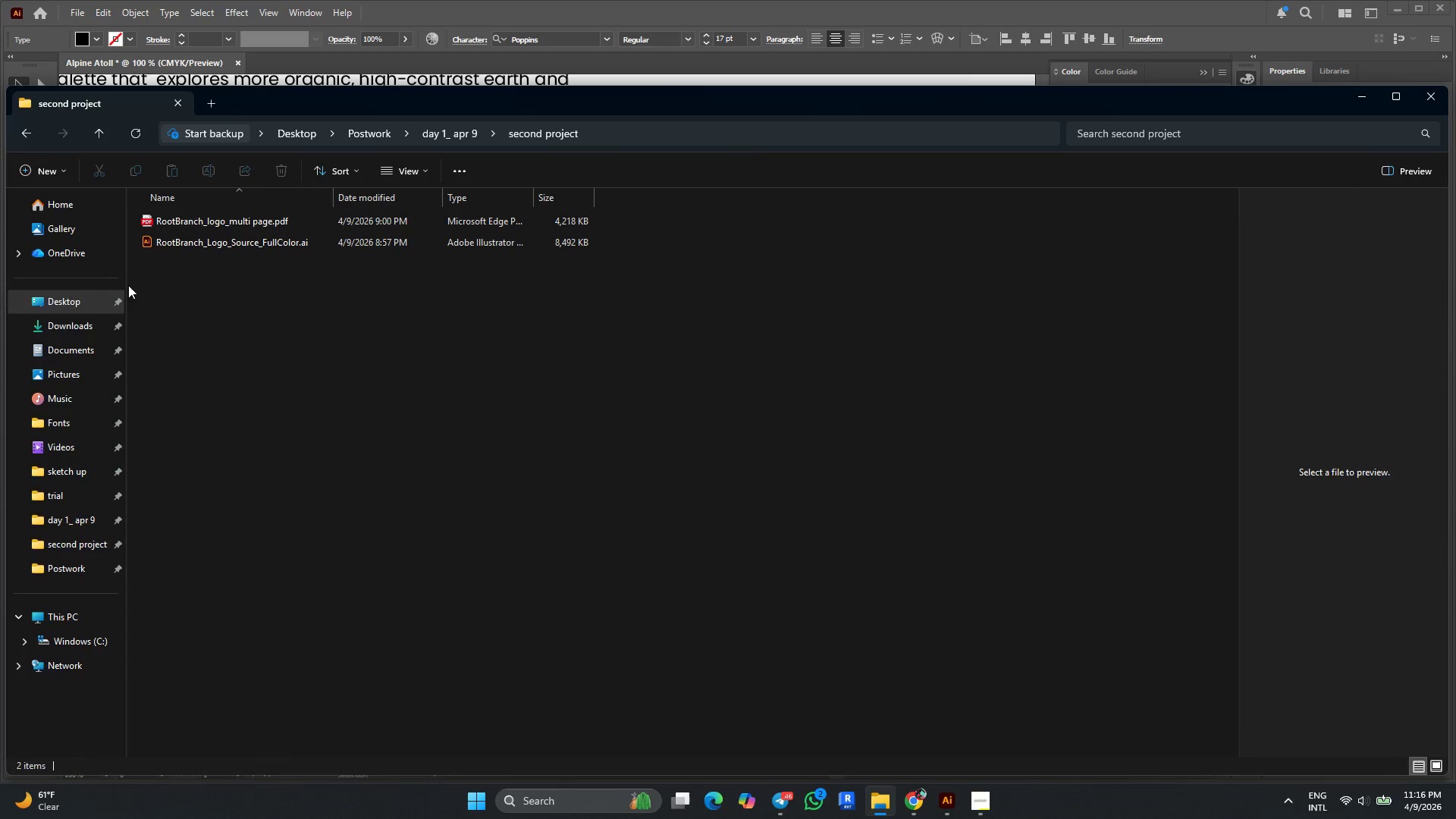 
mouse_move([115, 595])
 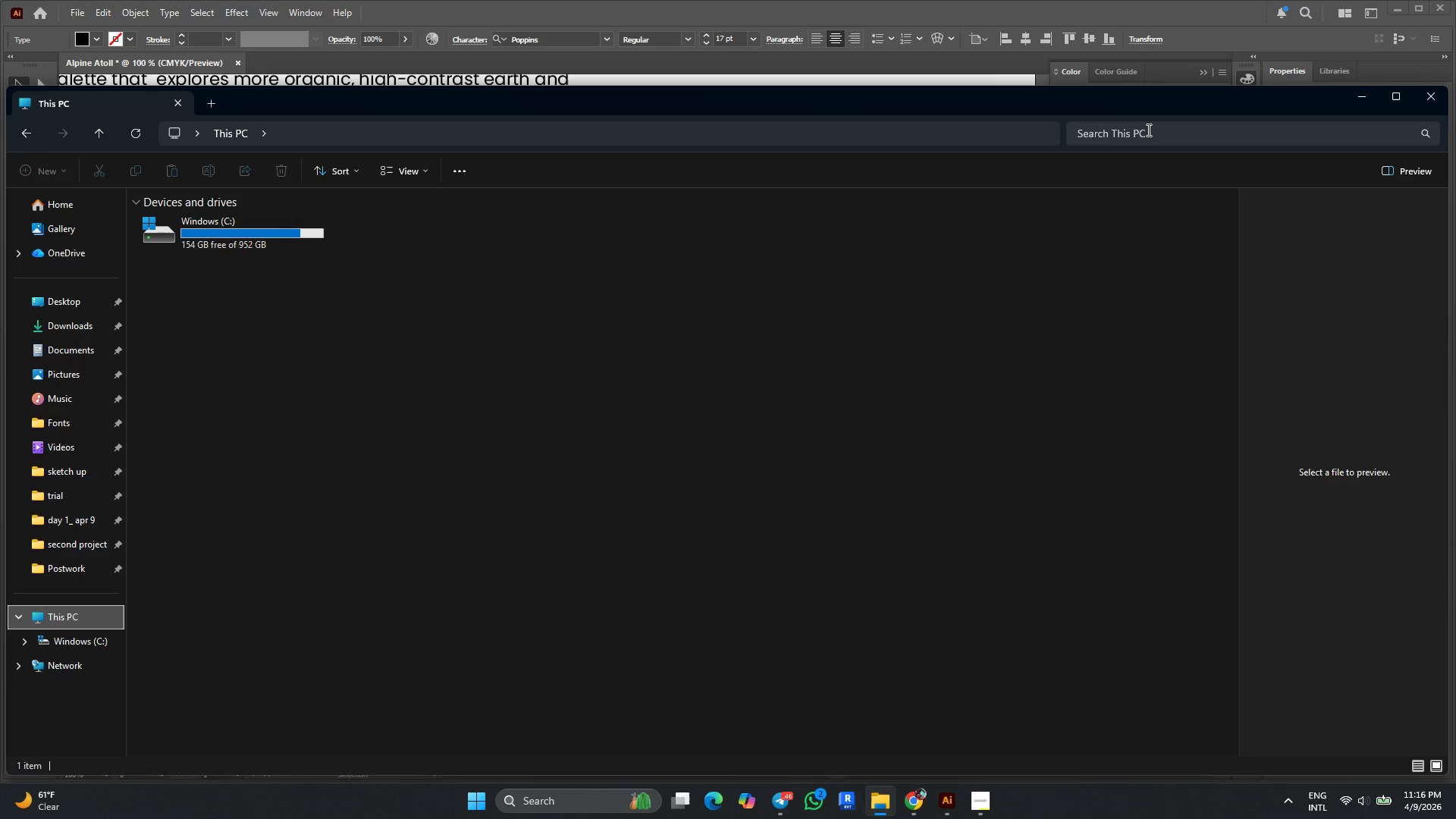 
left_click([1147, 130])
 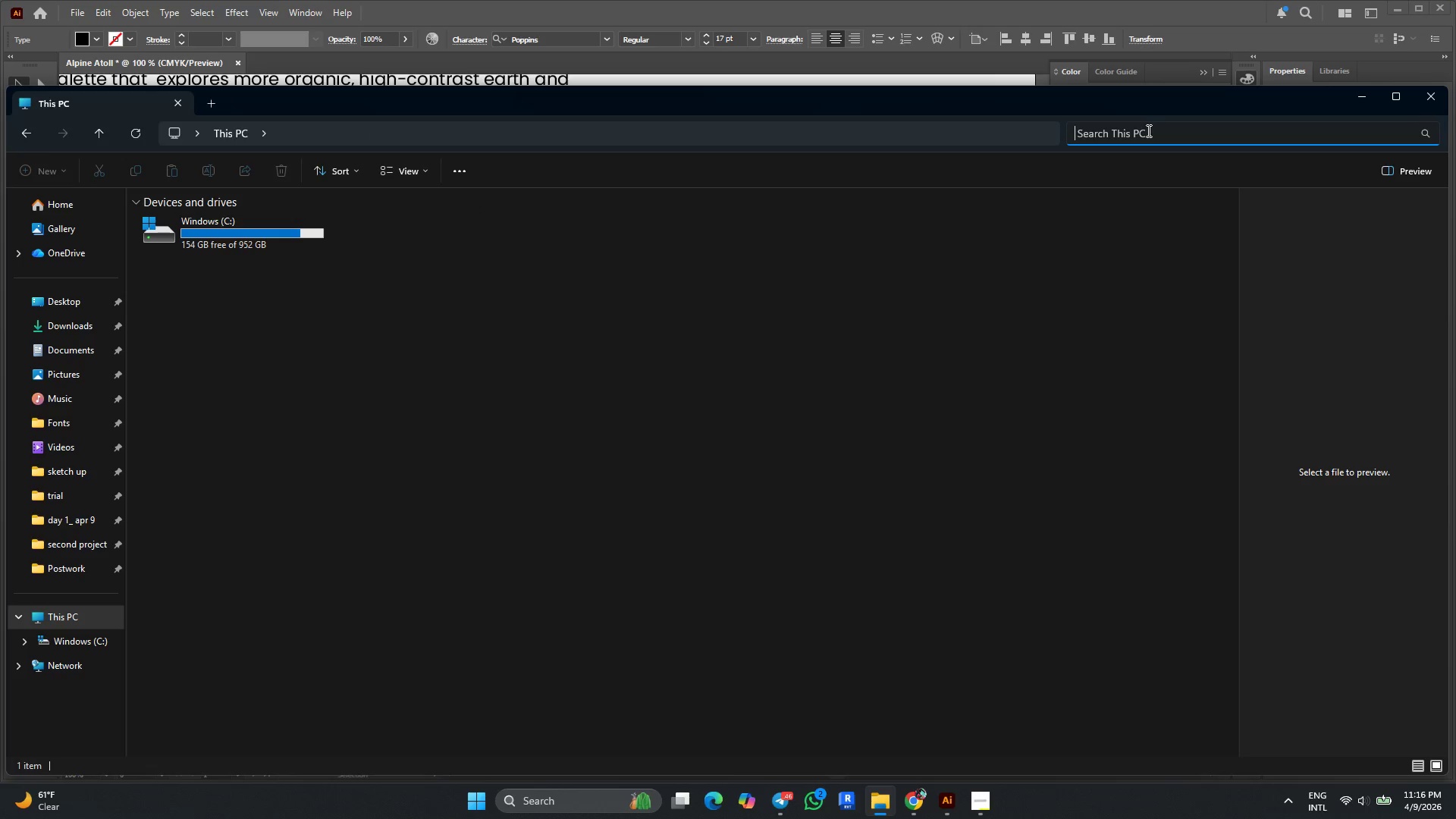 
key(Control+V)
 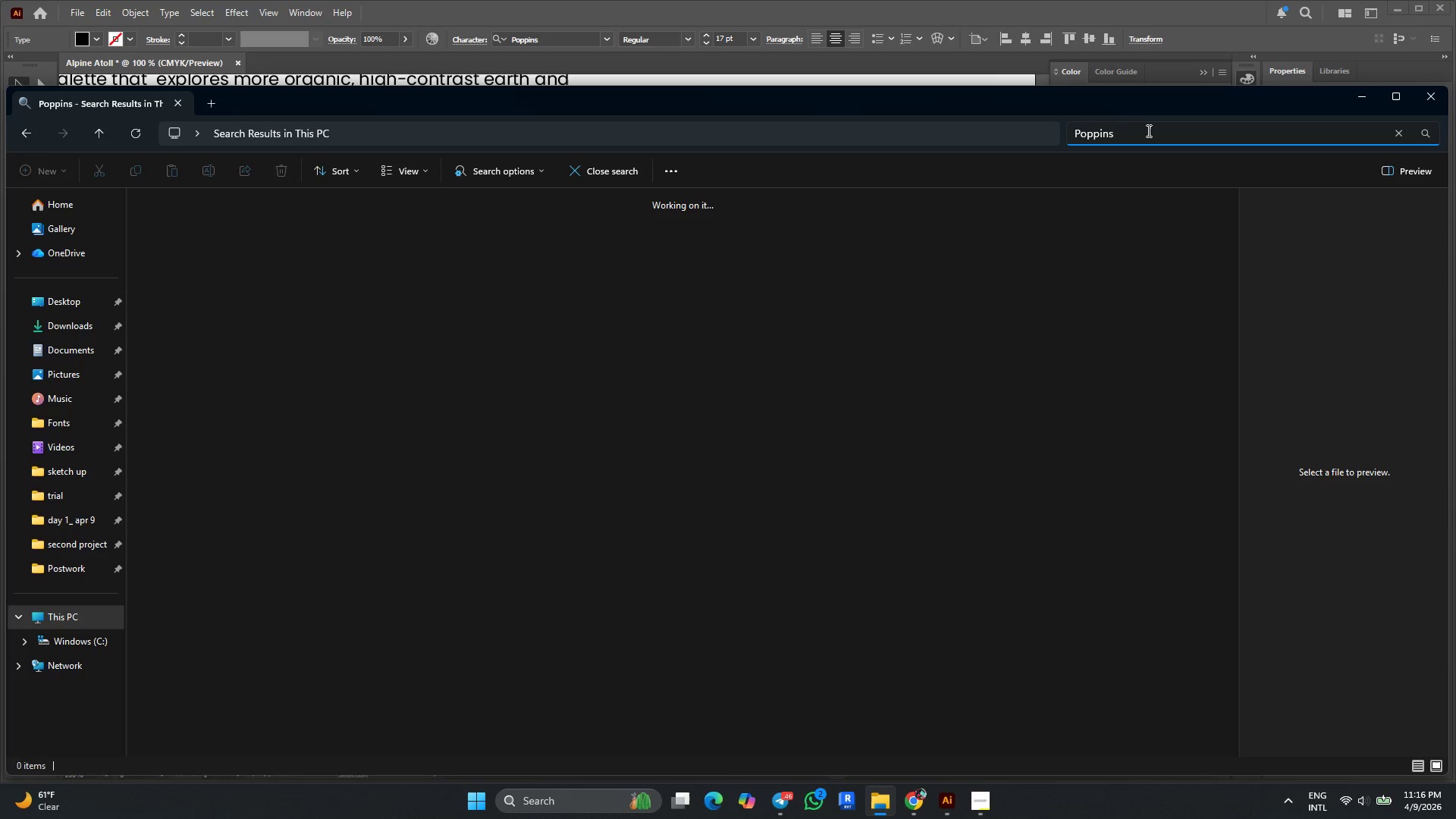 
key(Enter)
 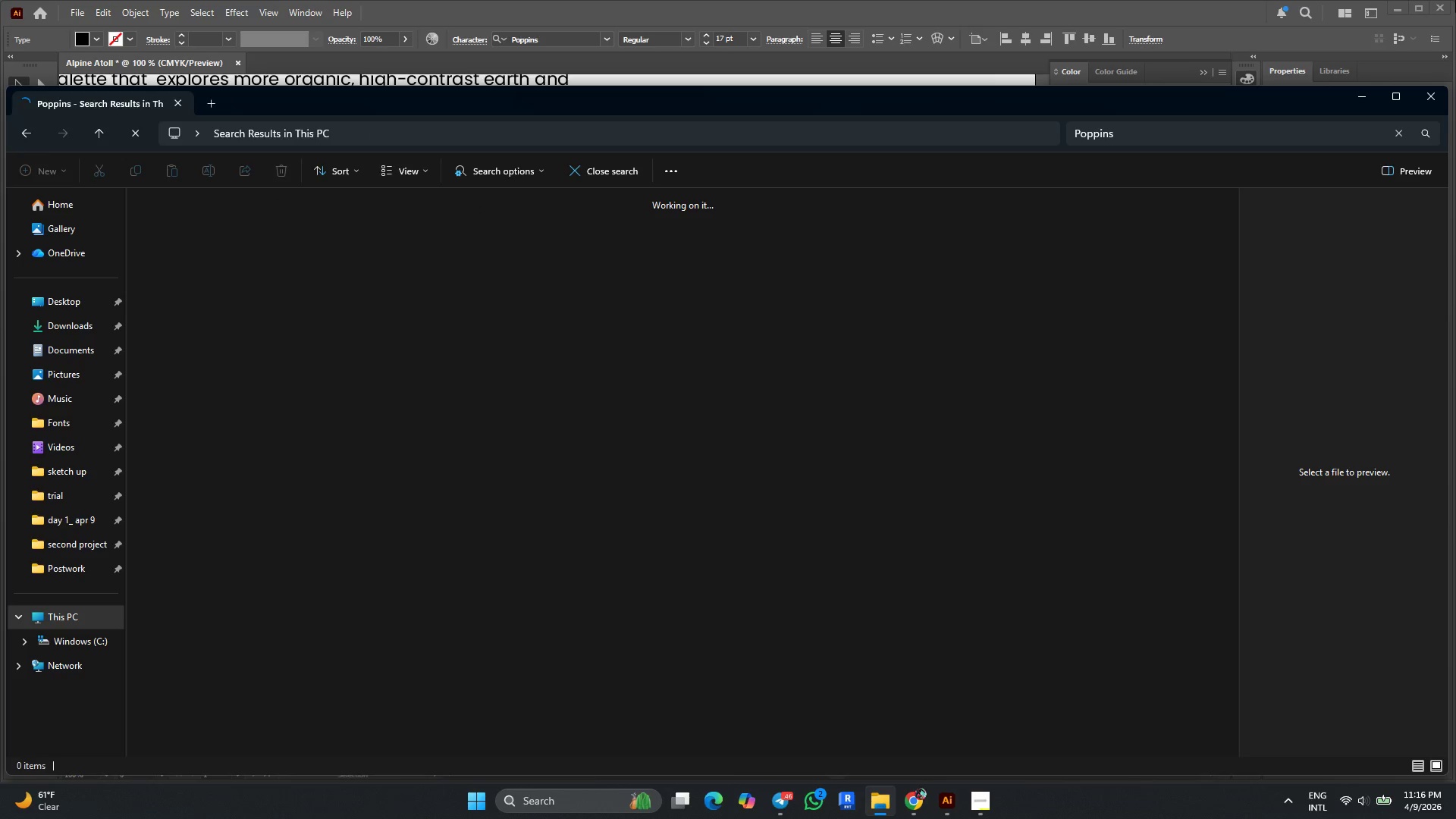 
left_click([1358, 100])
 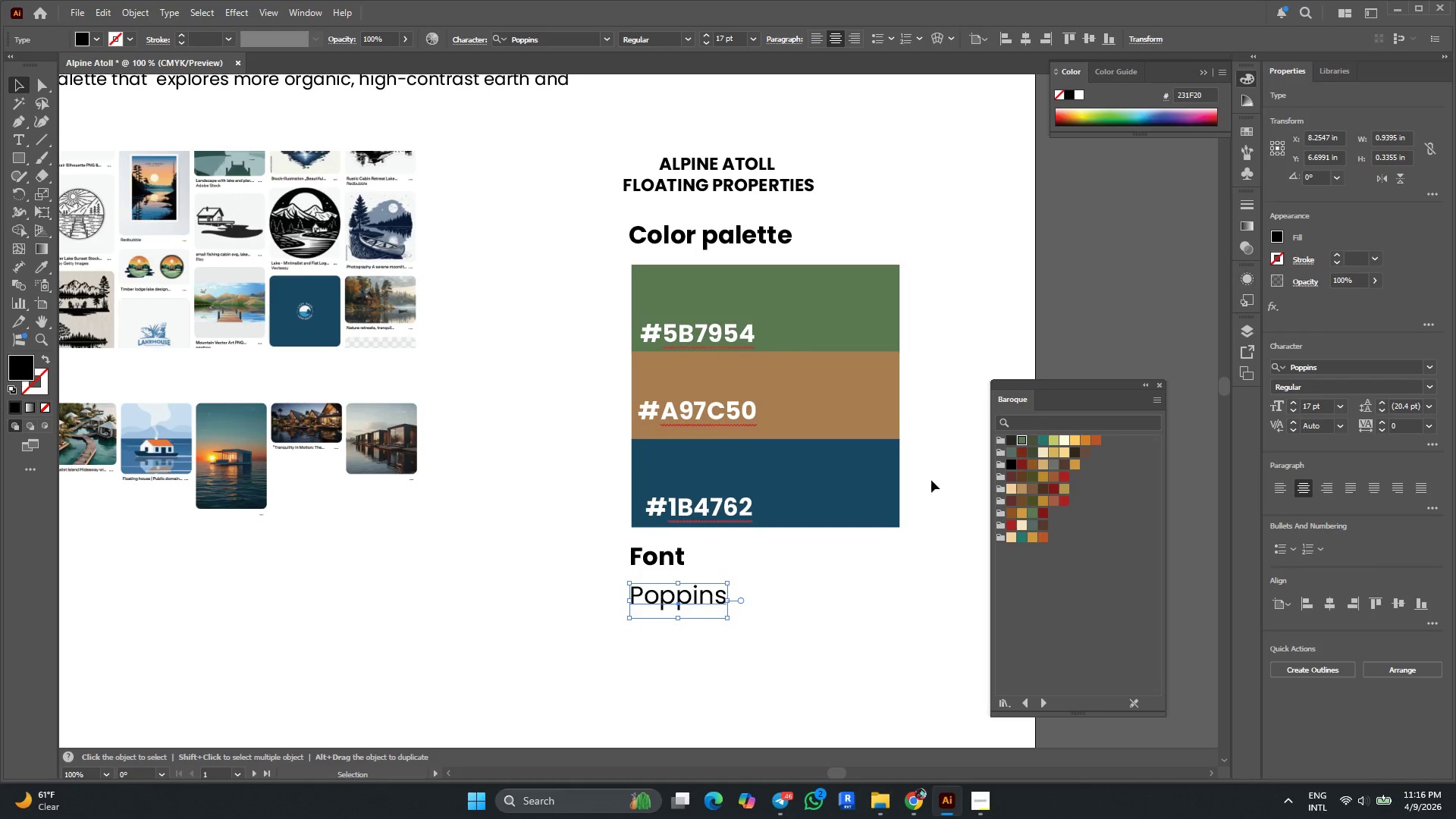 
hold_key(key=AltLeft, duration=0.31)
scroll: coordinate [574, 300], scroll_direction: down, amount: 3.0
 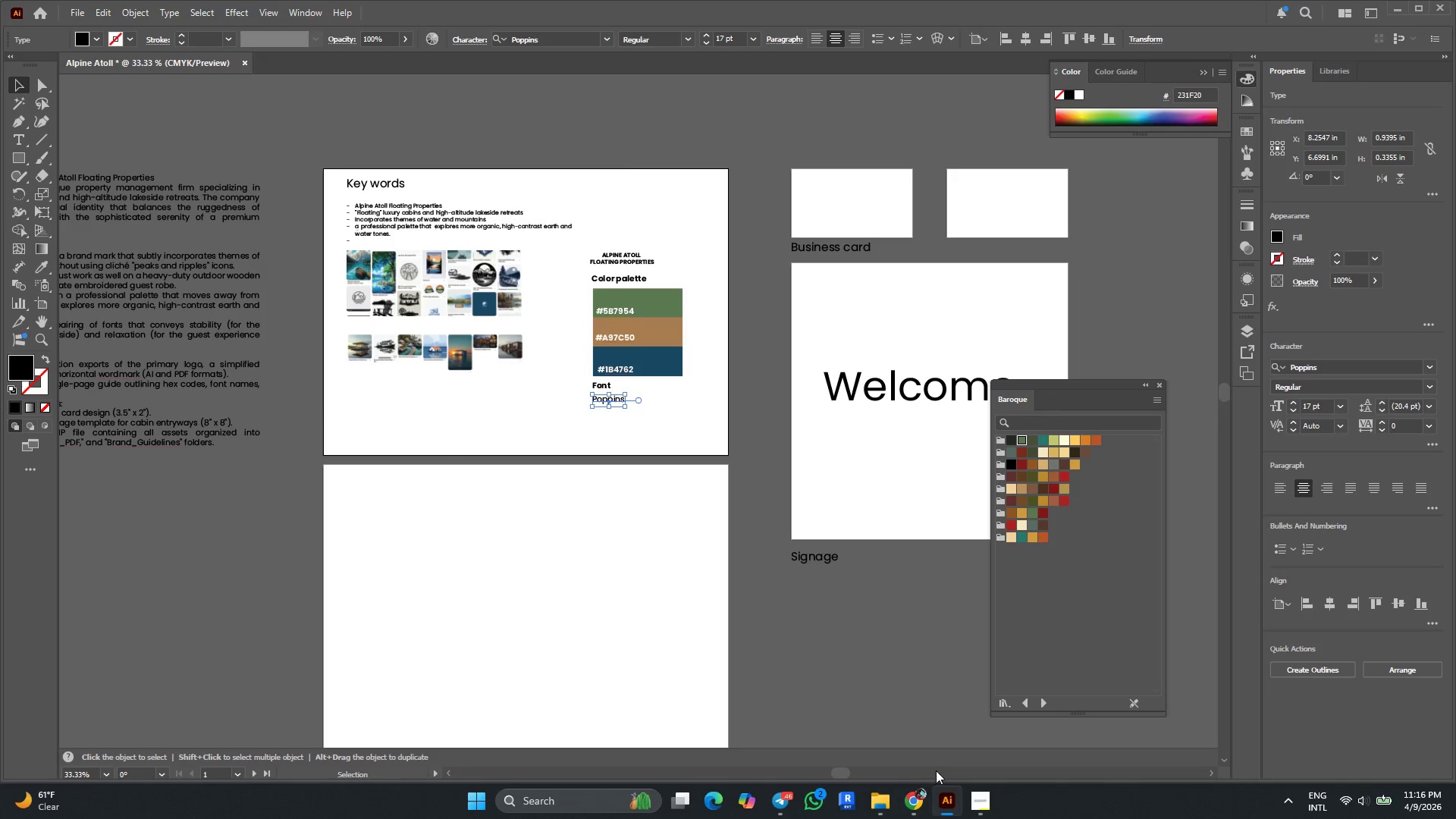 
left_click([974, 792])